 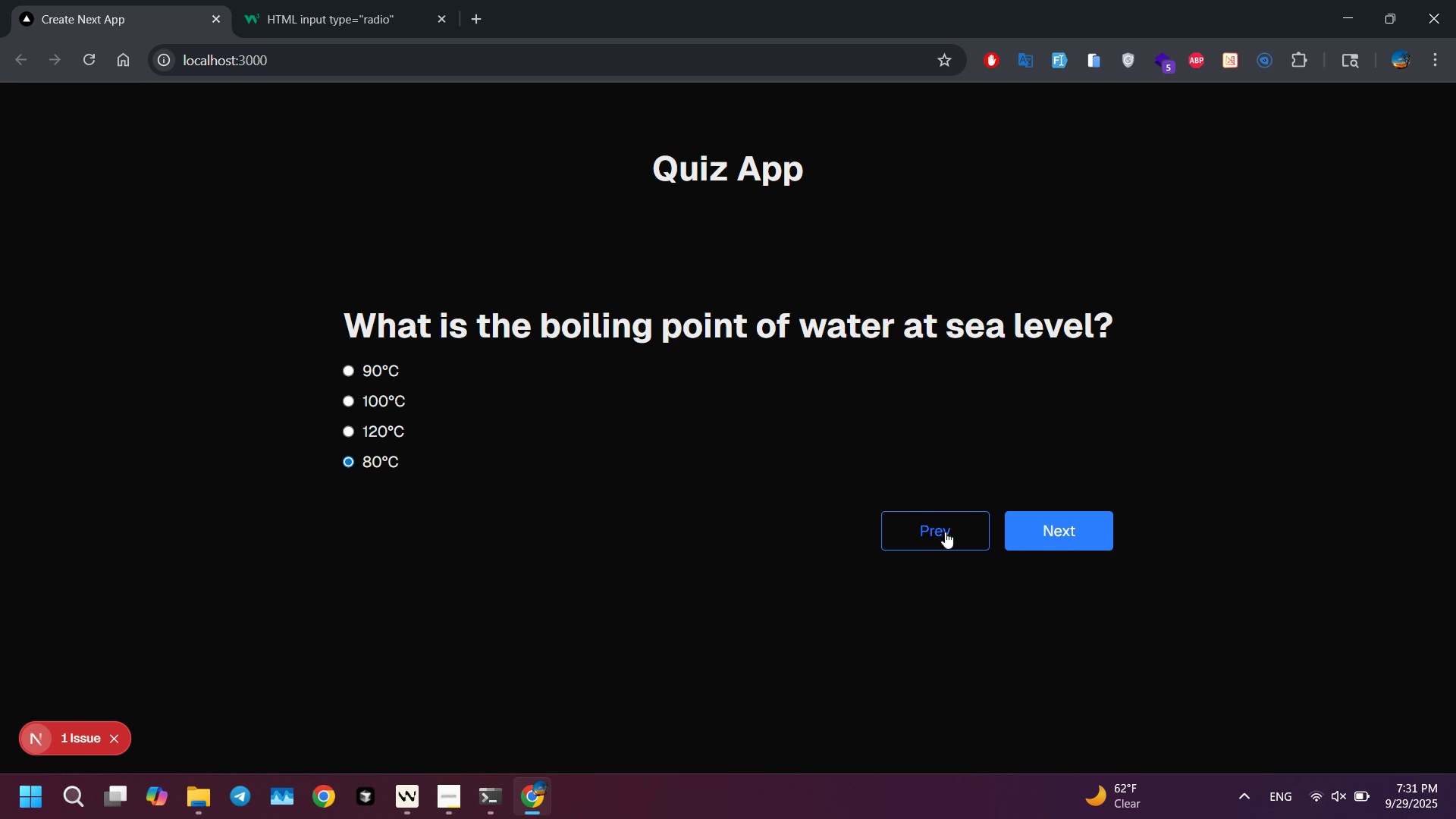 
left_click([1046, 532])
 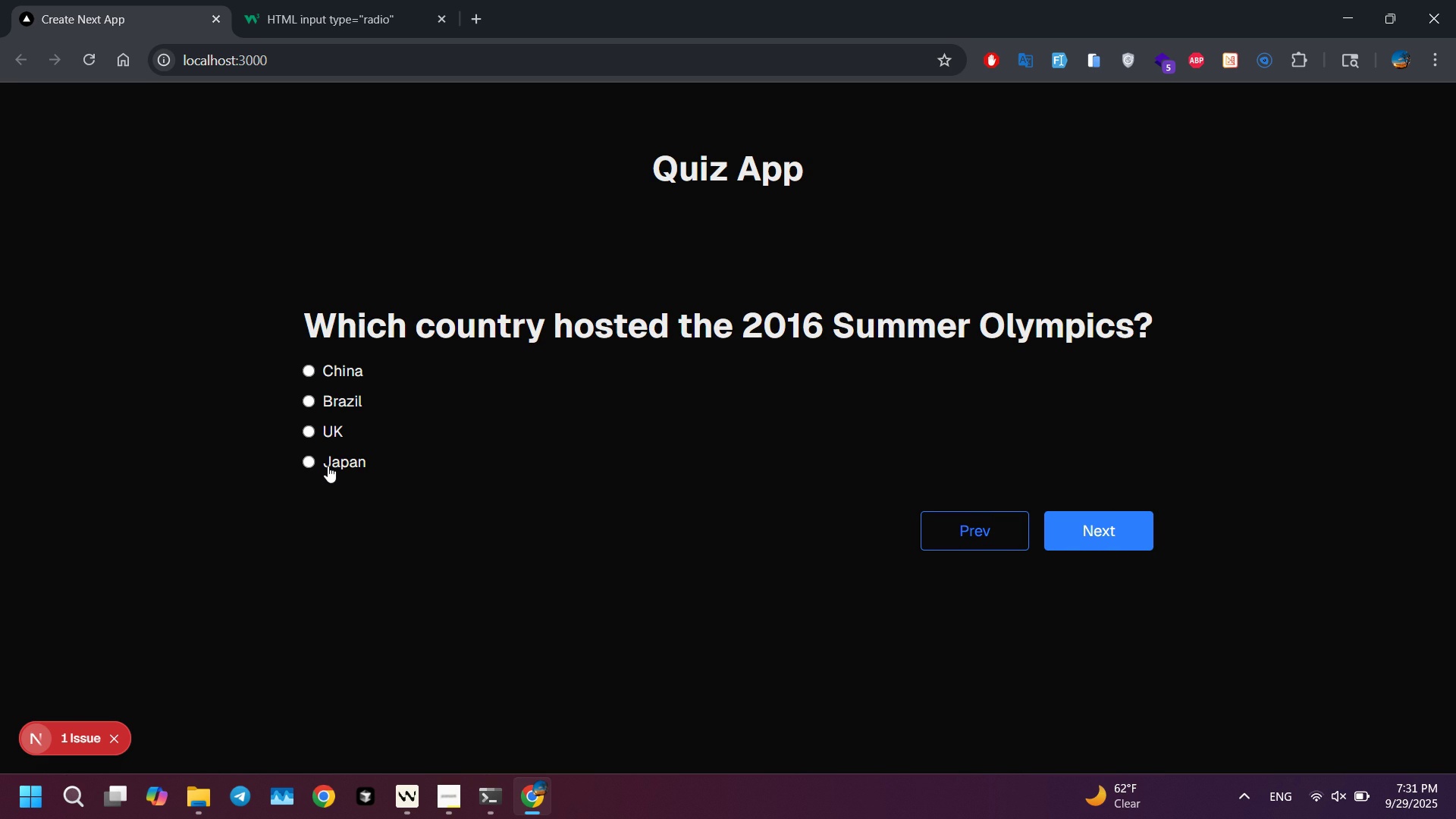 
left_click([328, 466])
 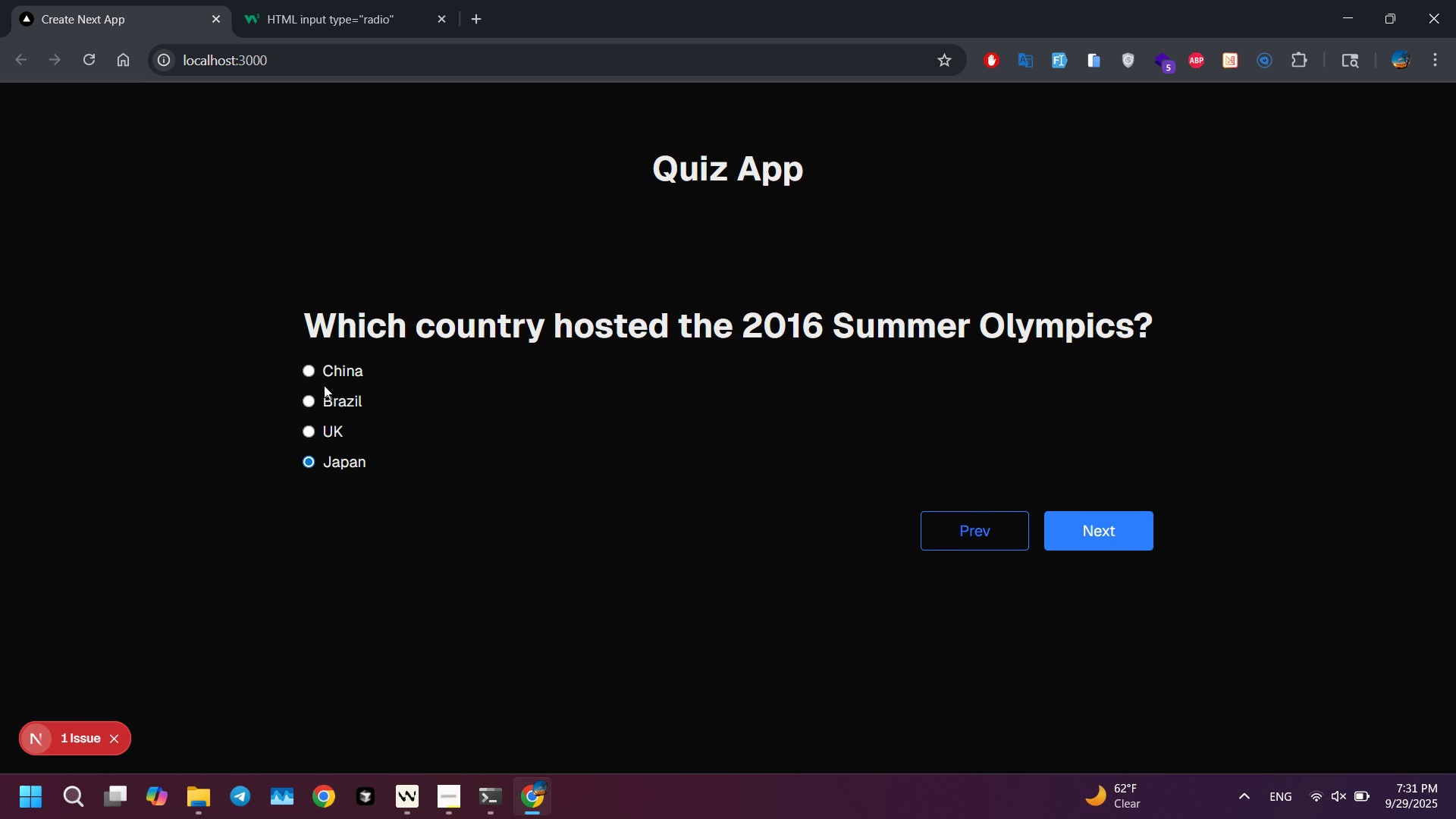 
left_click([323, 372])
 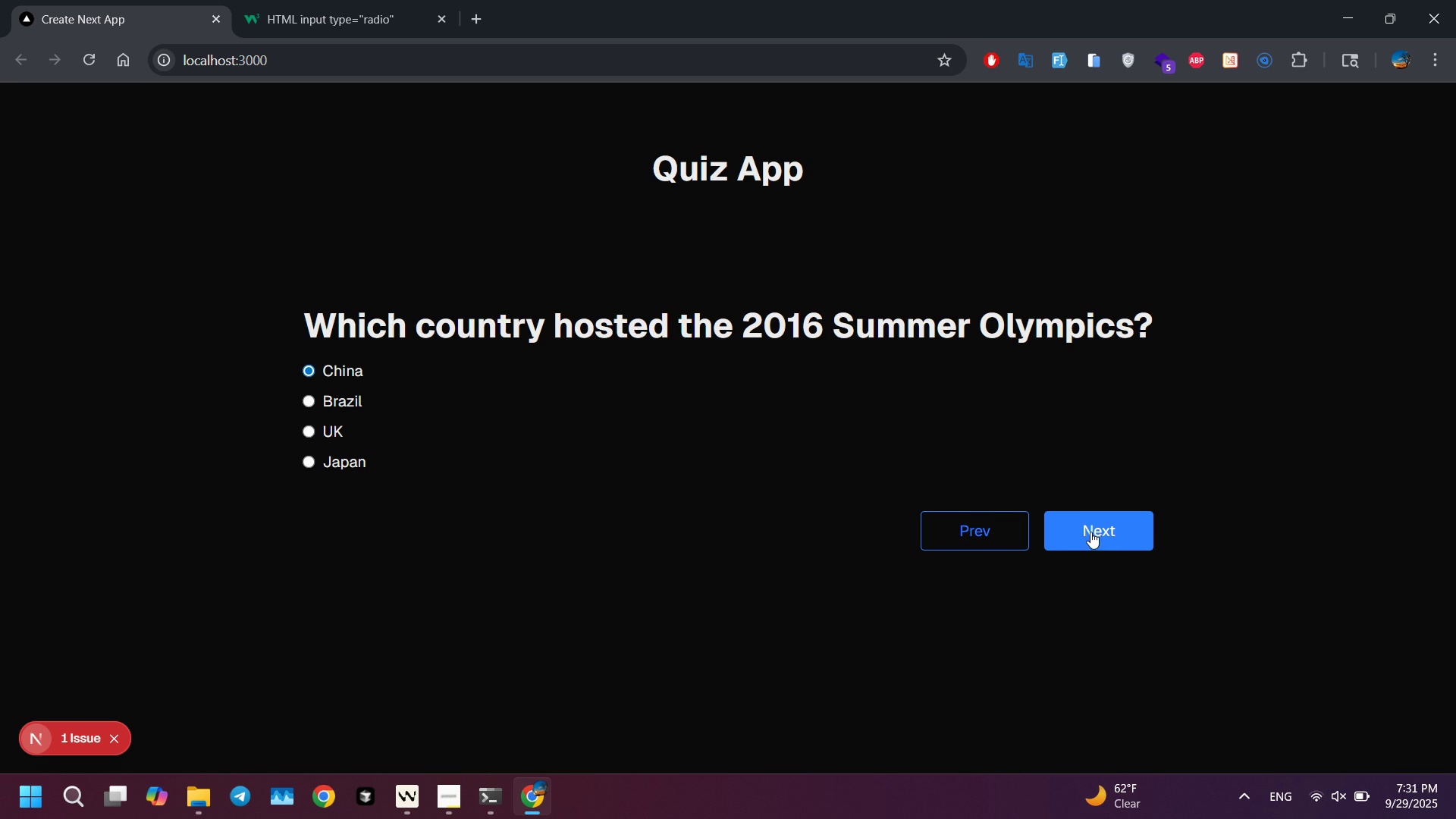 
left_click([1091, 532])
 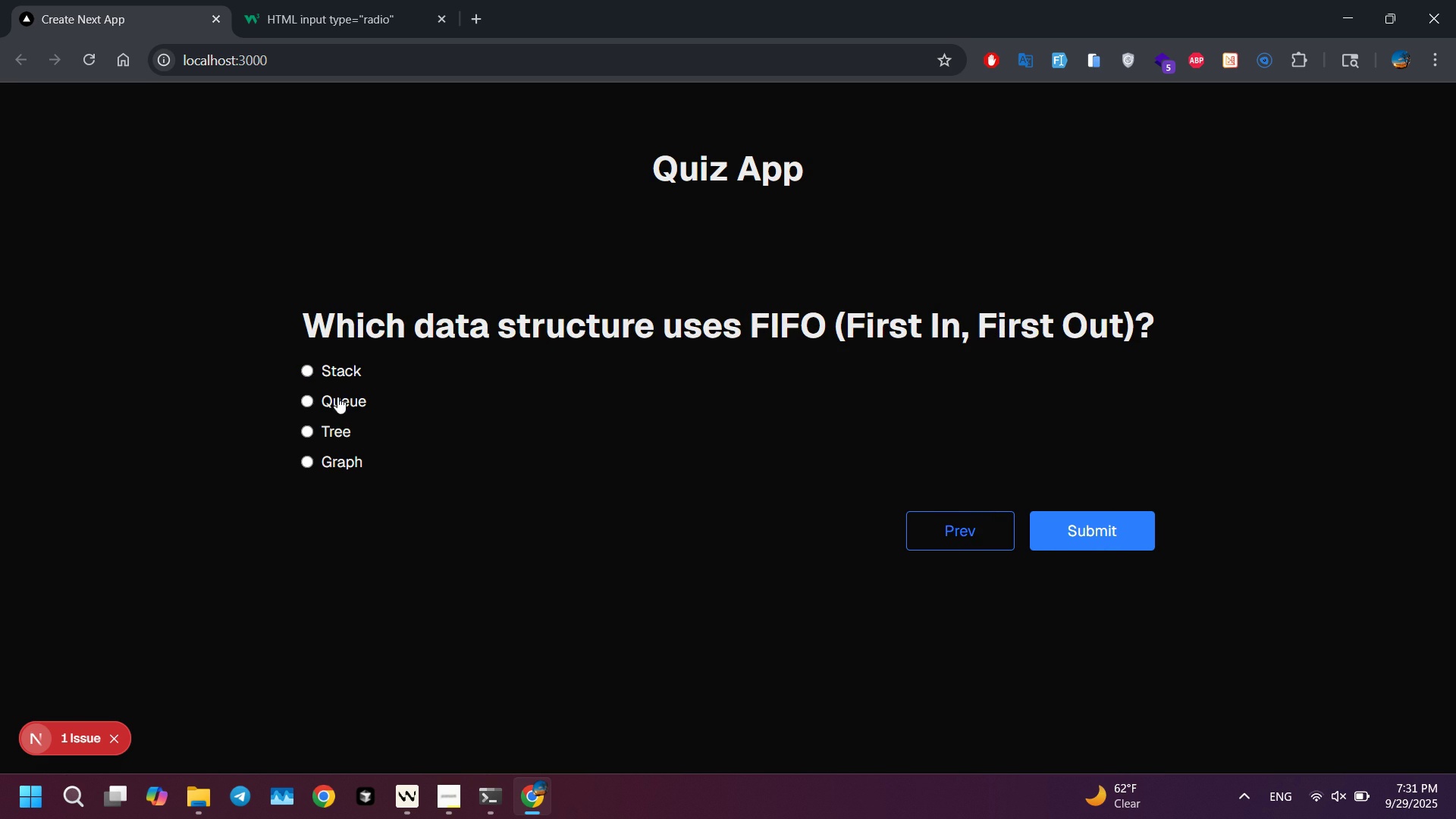 
left_click([337, 397])
 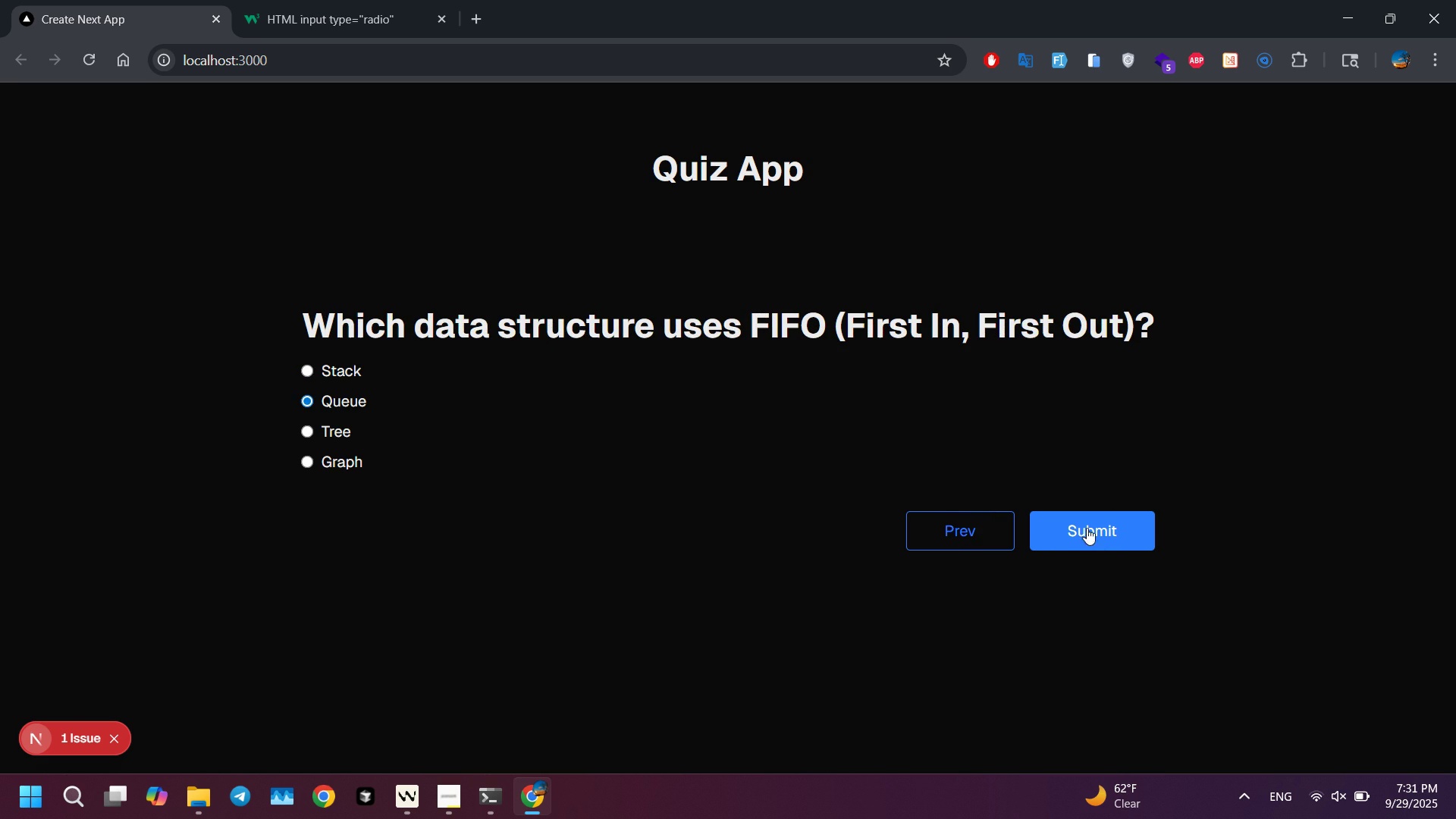 
left_click([1087, 528])
 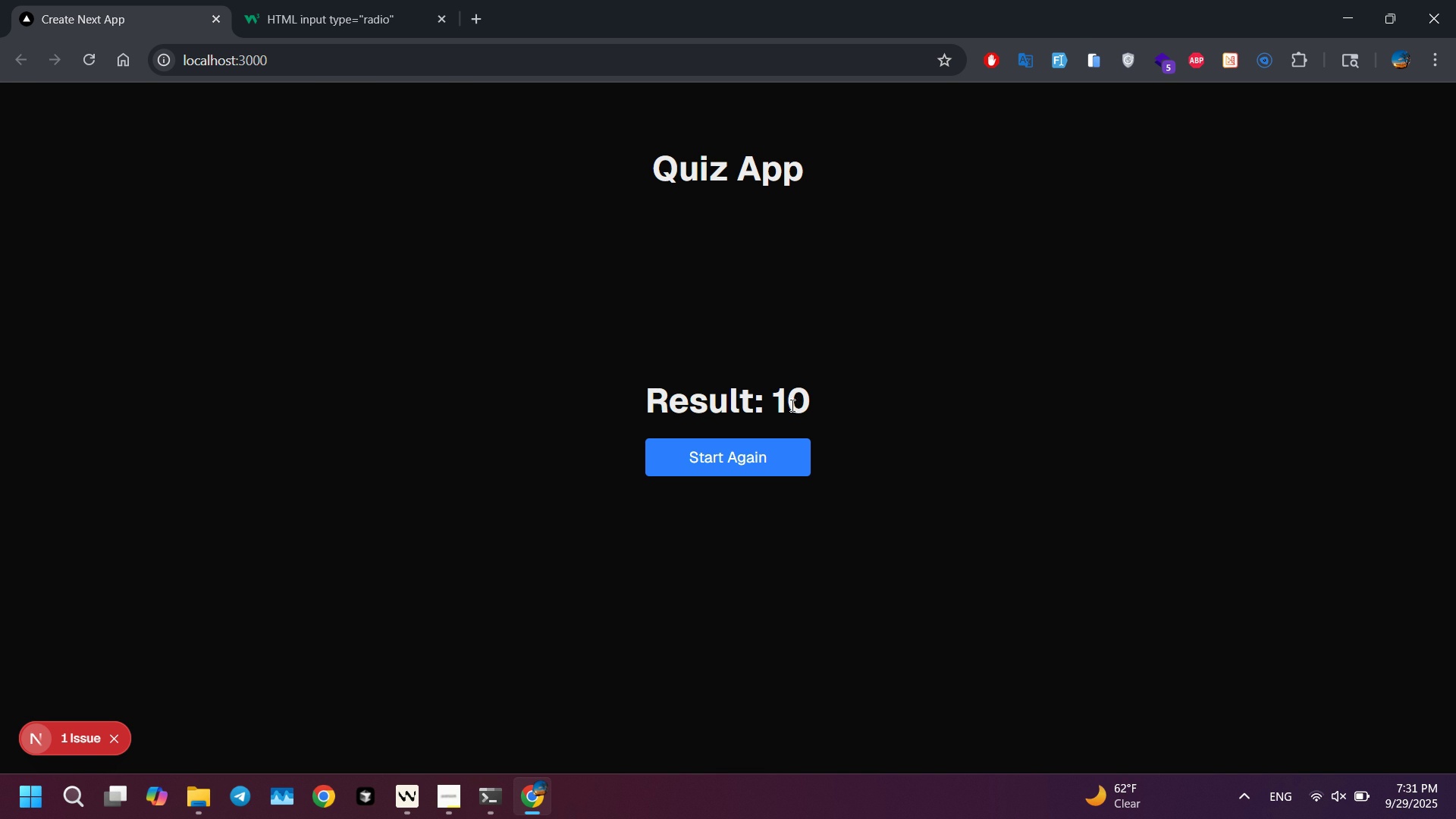 
wait(5.6)
 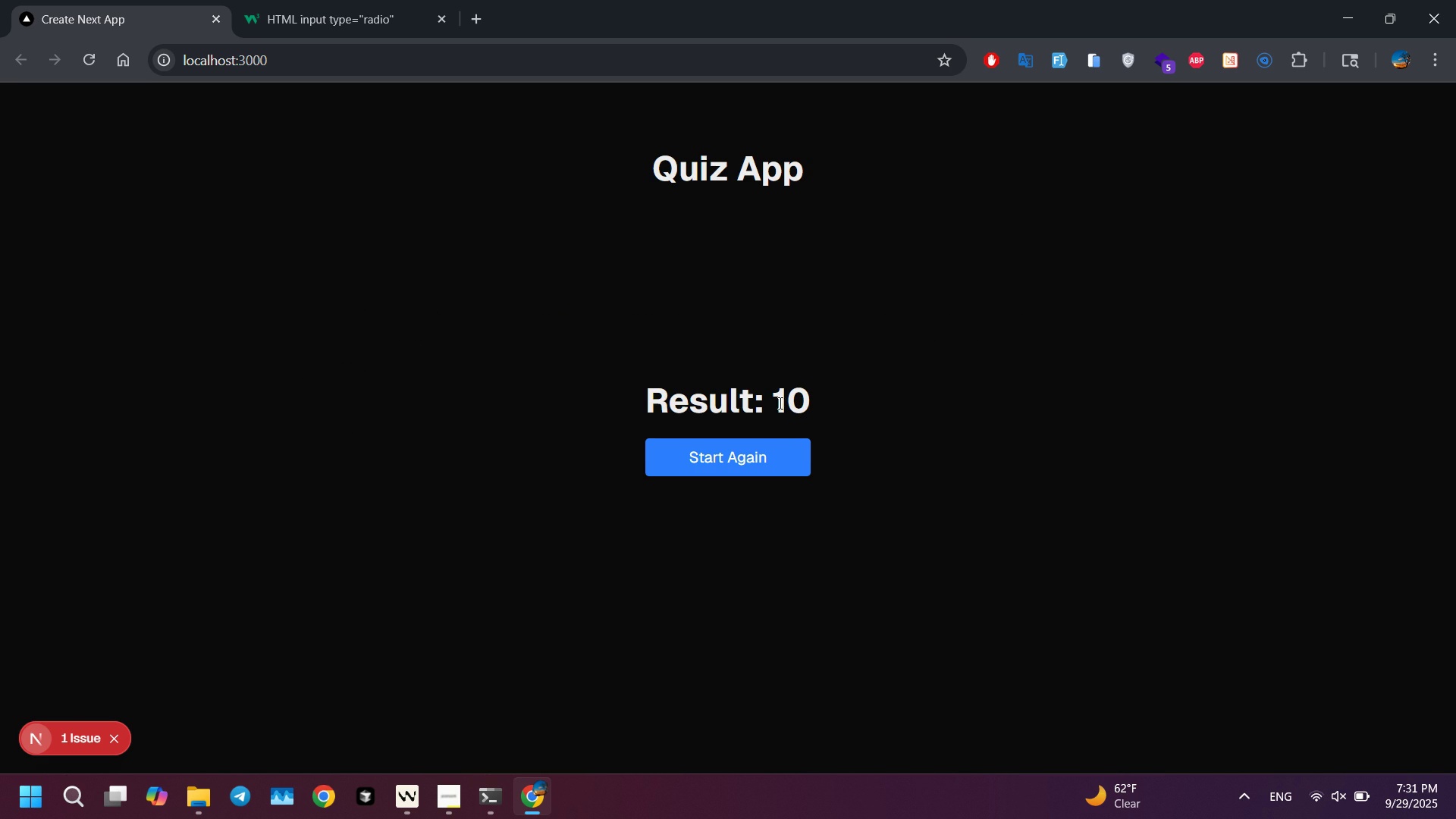 
key(Alt+AltLeft)
 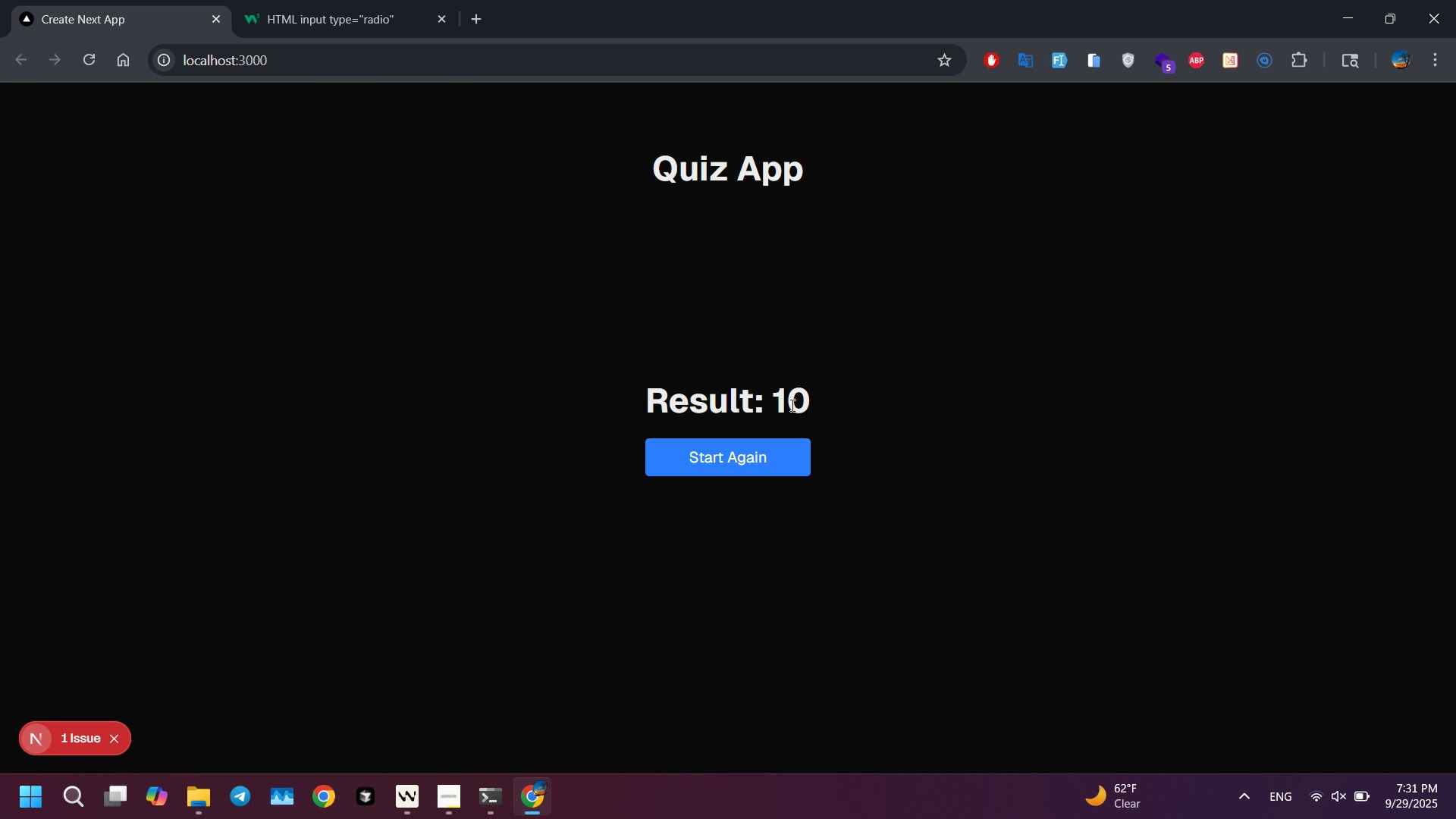 
key(Alt+Tab)
 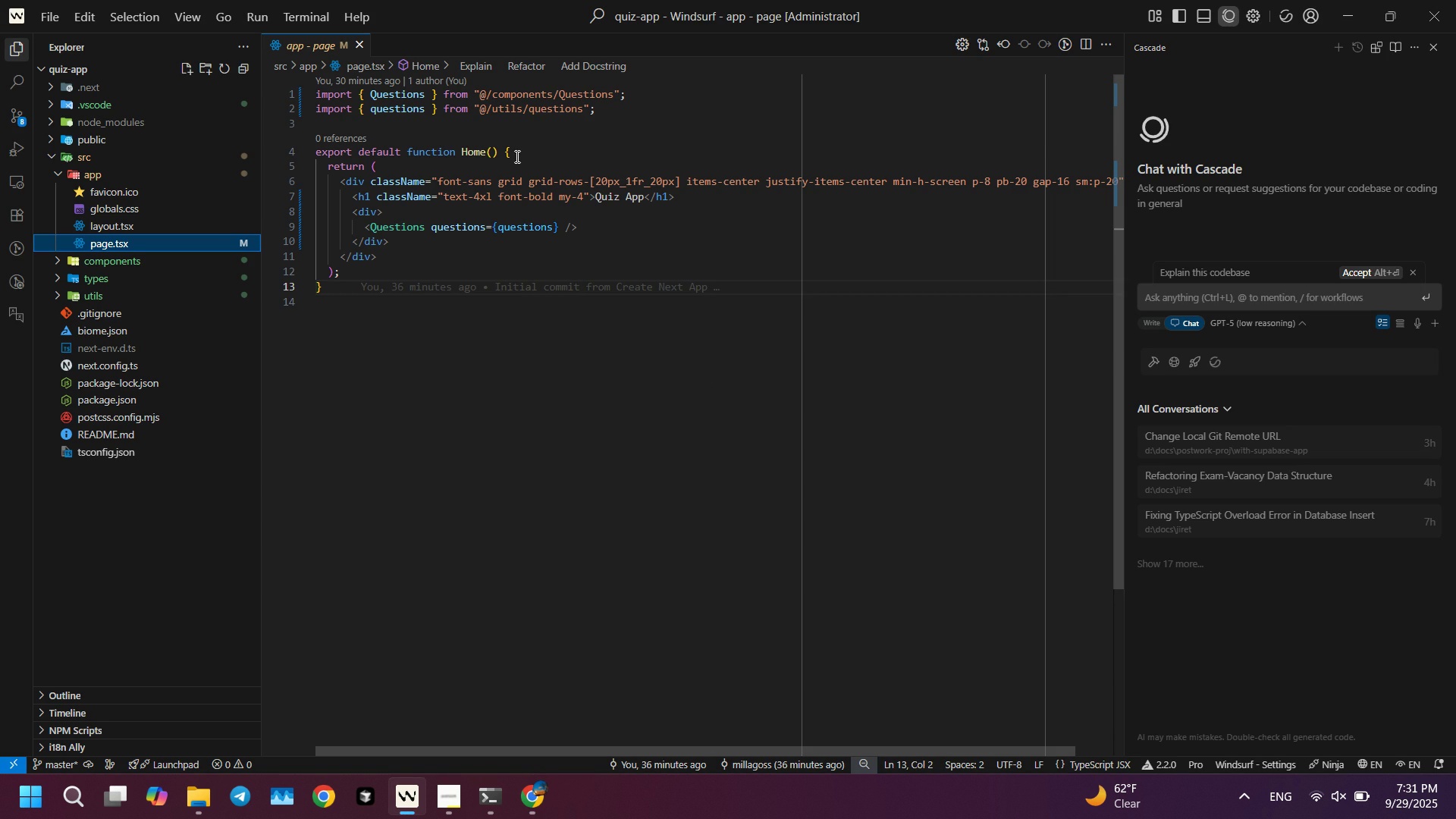 
left_click([516, 153])
 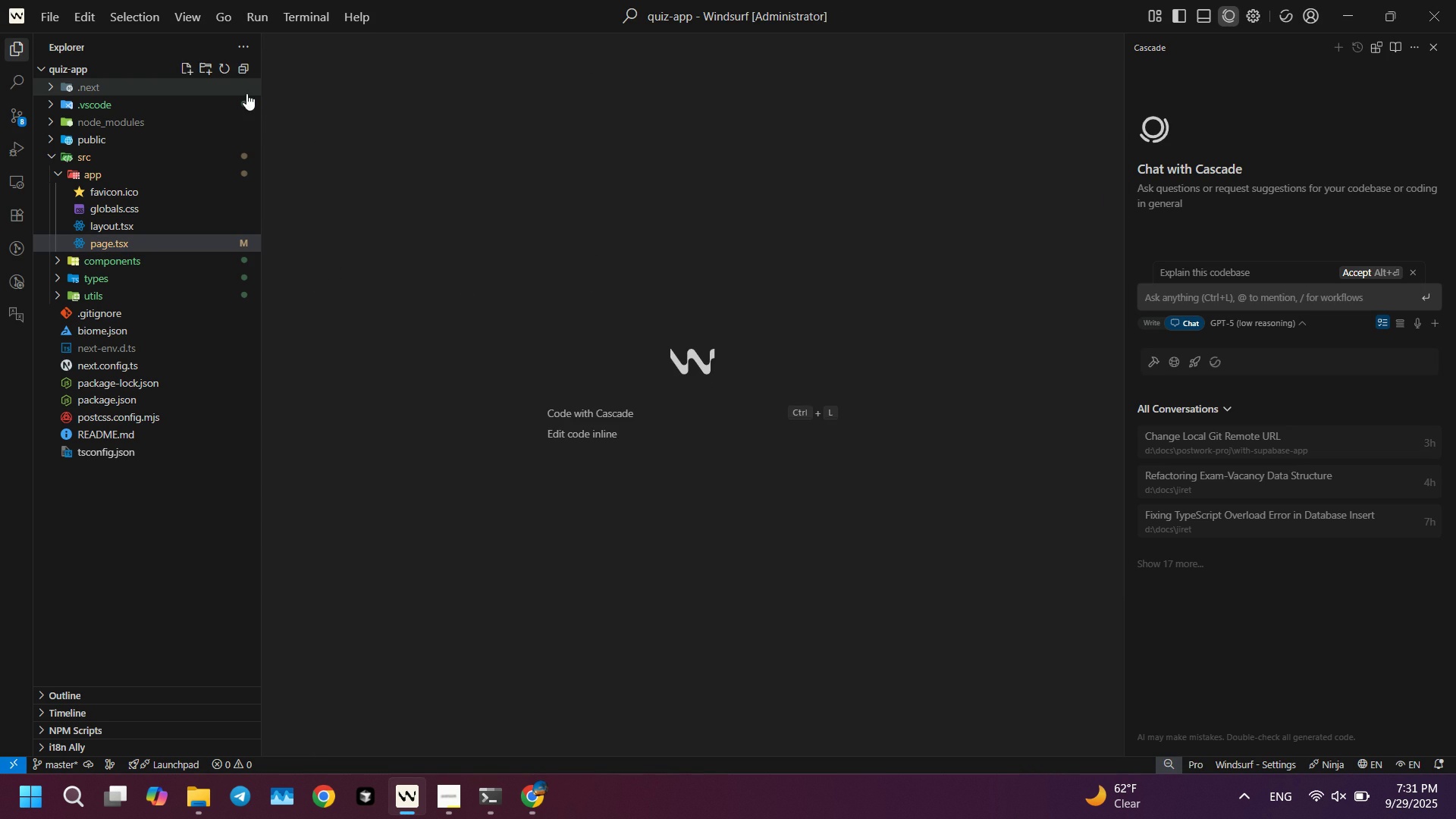 
double_click([421, 150])
 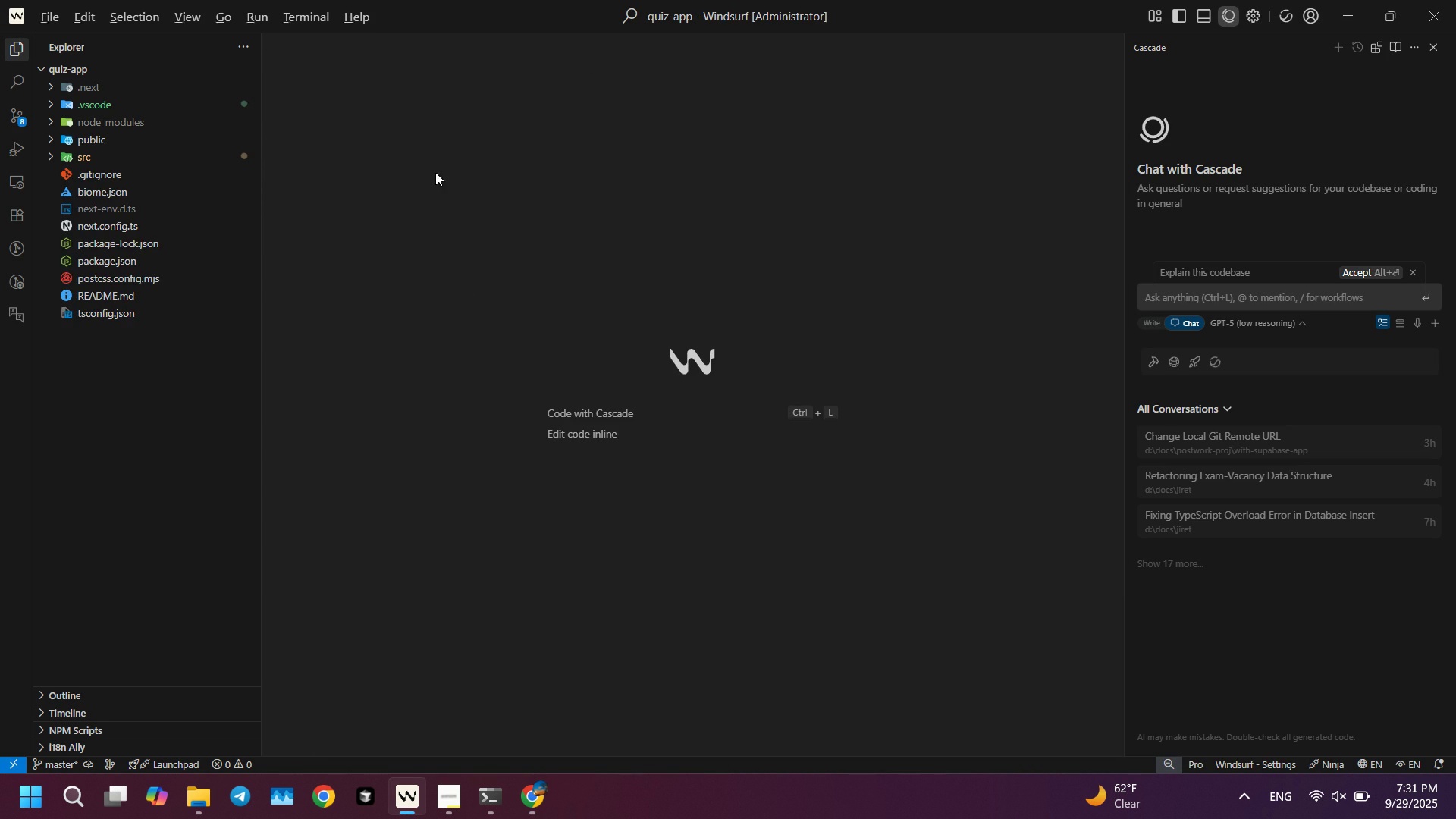 
key(Alt+AltLeft)
 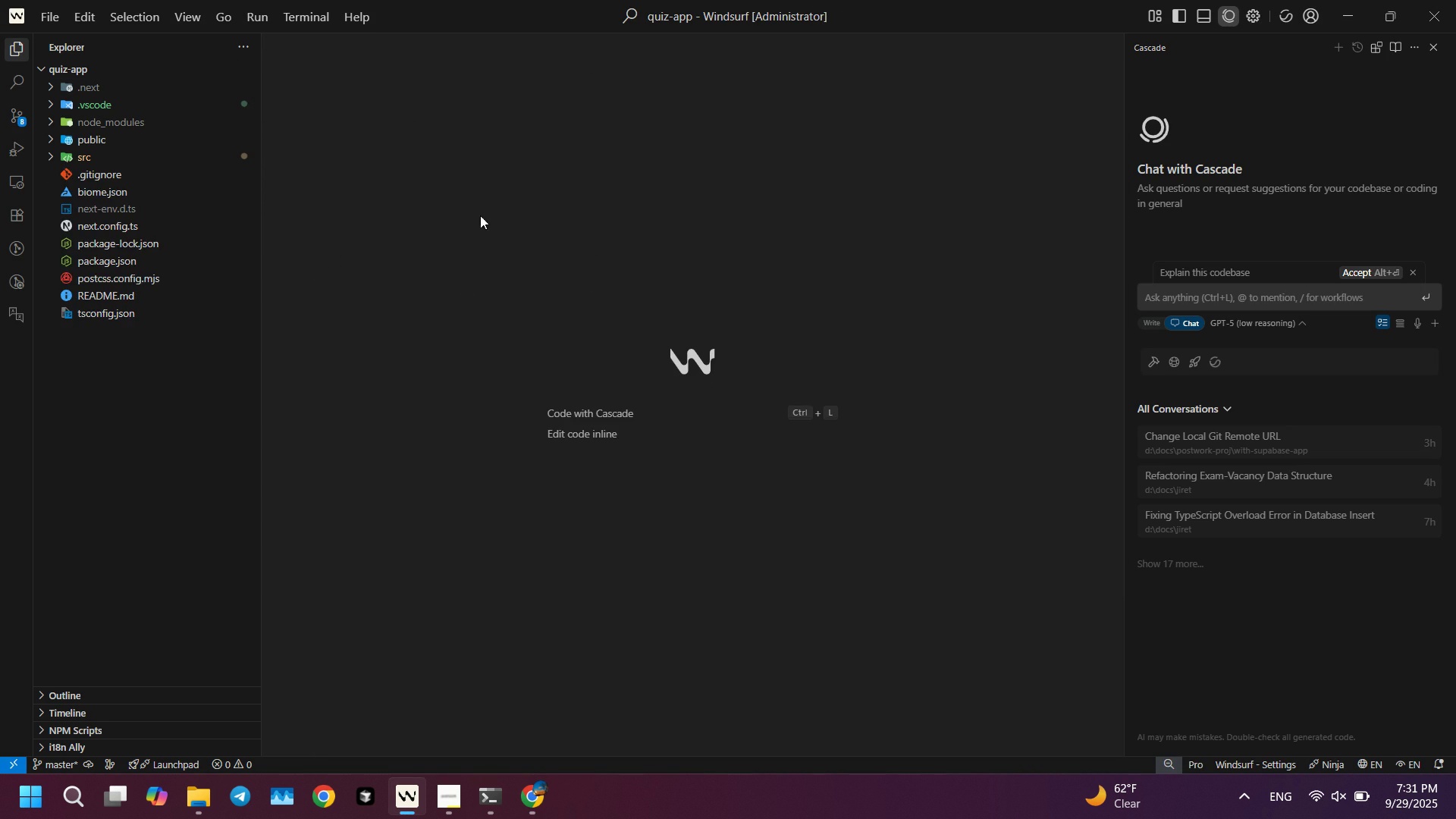 
key(Alt+Tab)
 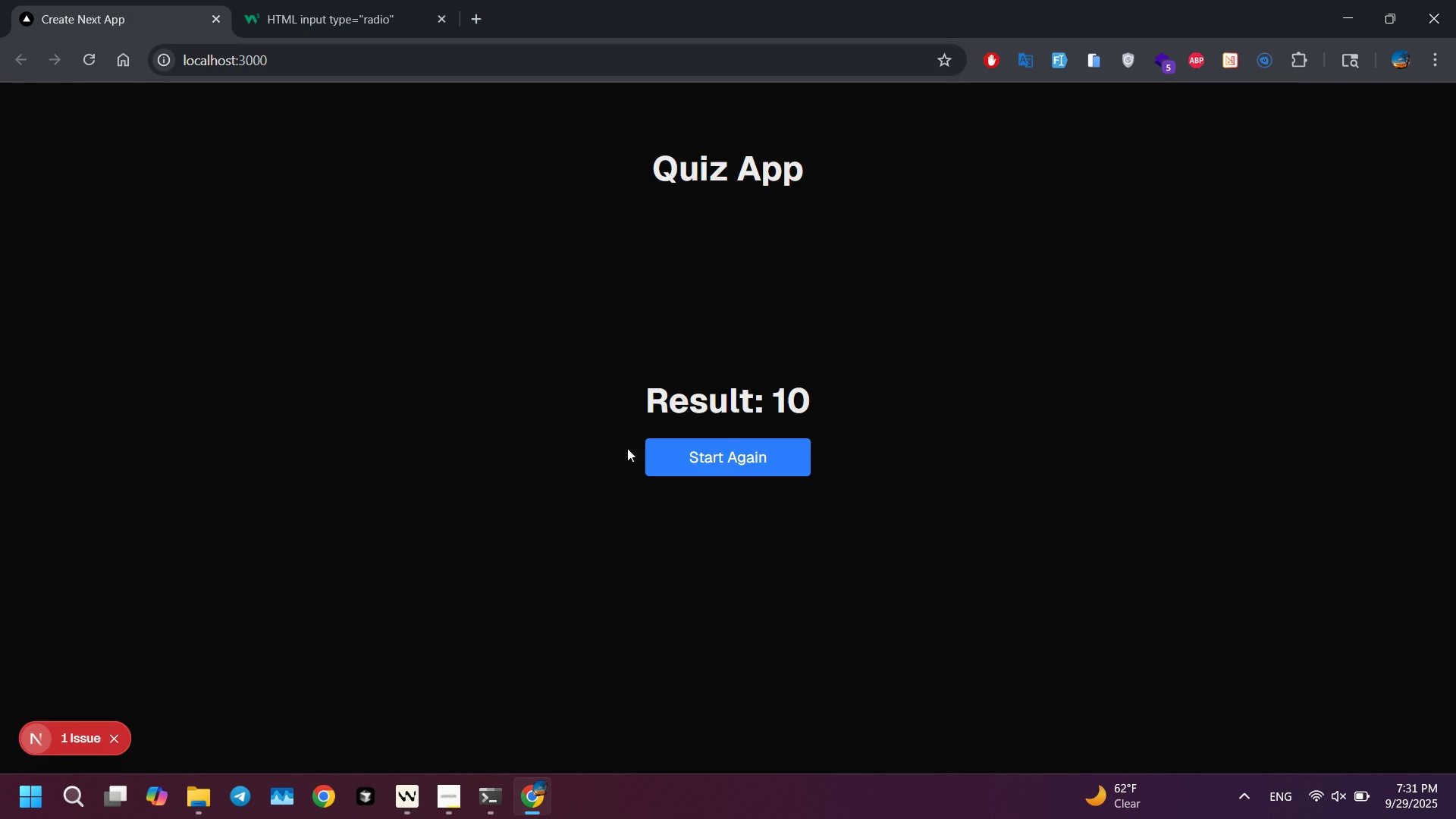 
key(Alt+AltLeft)
 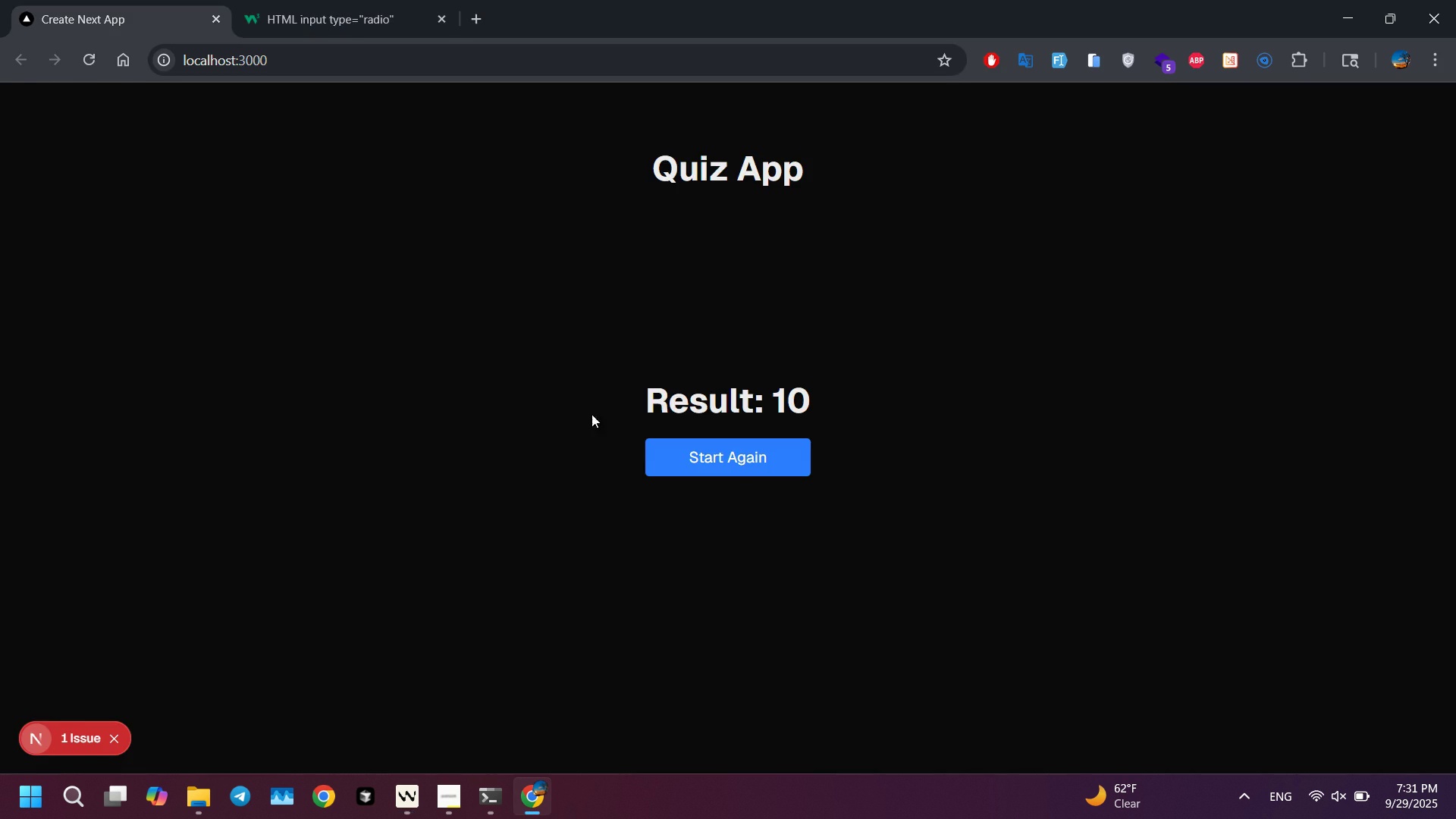 
key(Alt+Tab)
 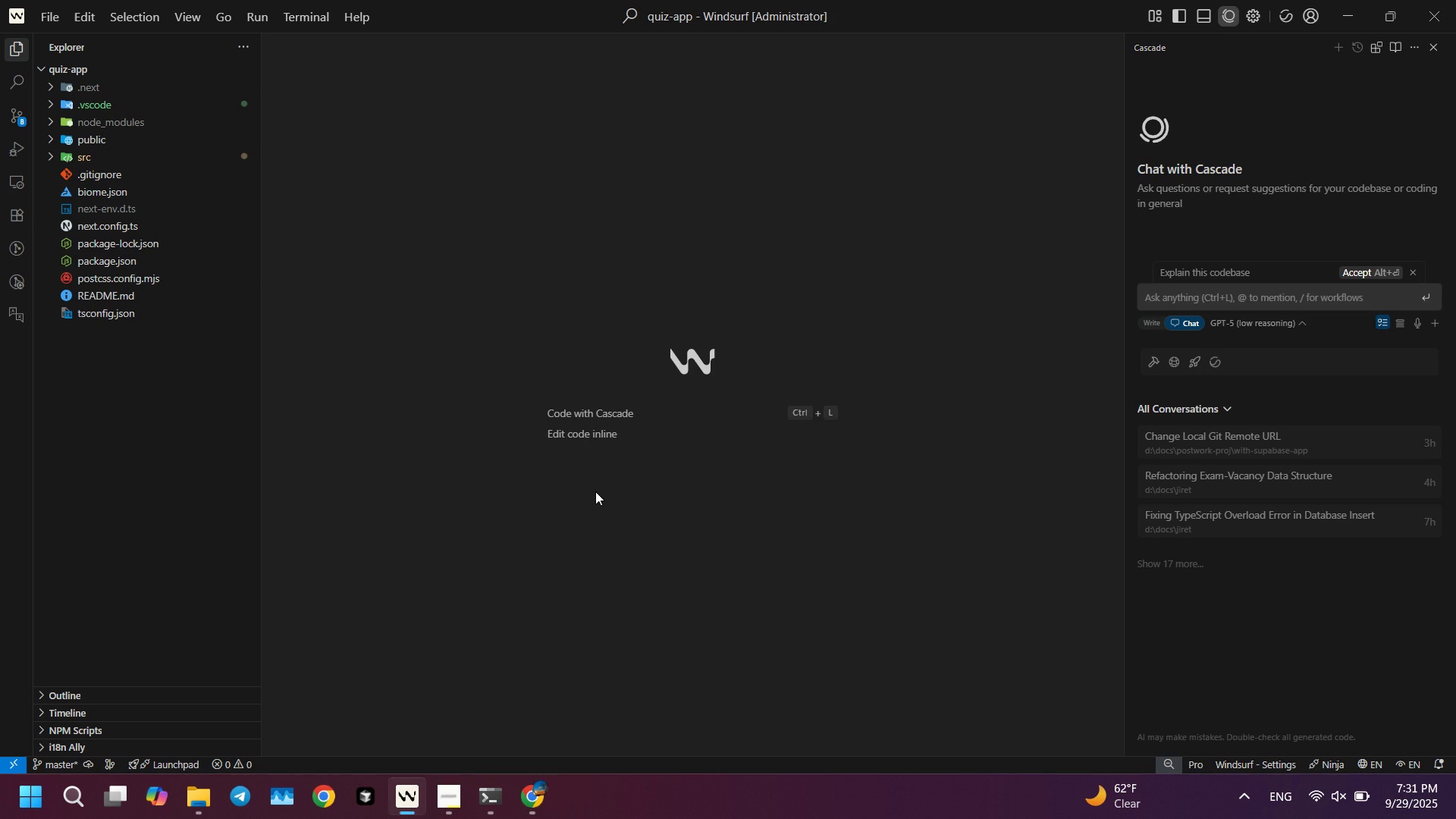 
left_click([595, 491])
 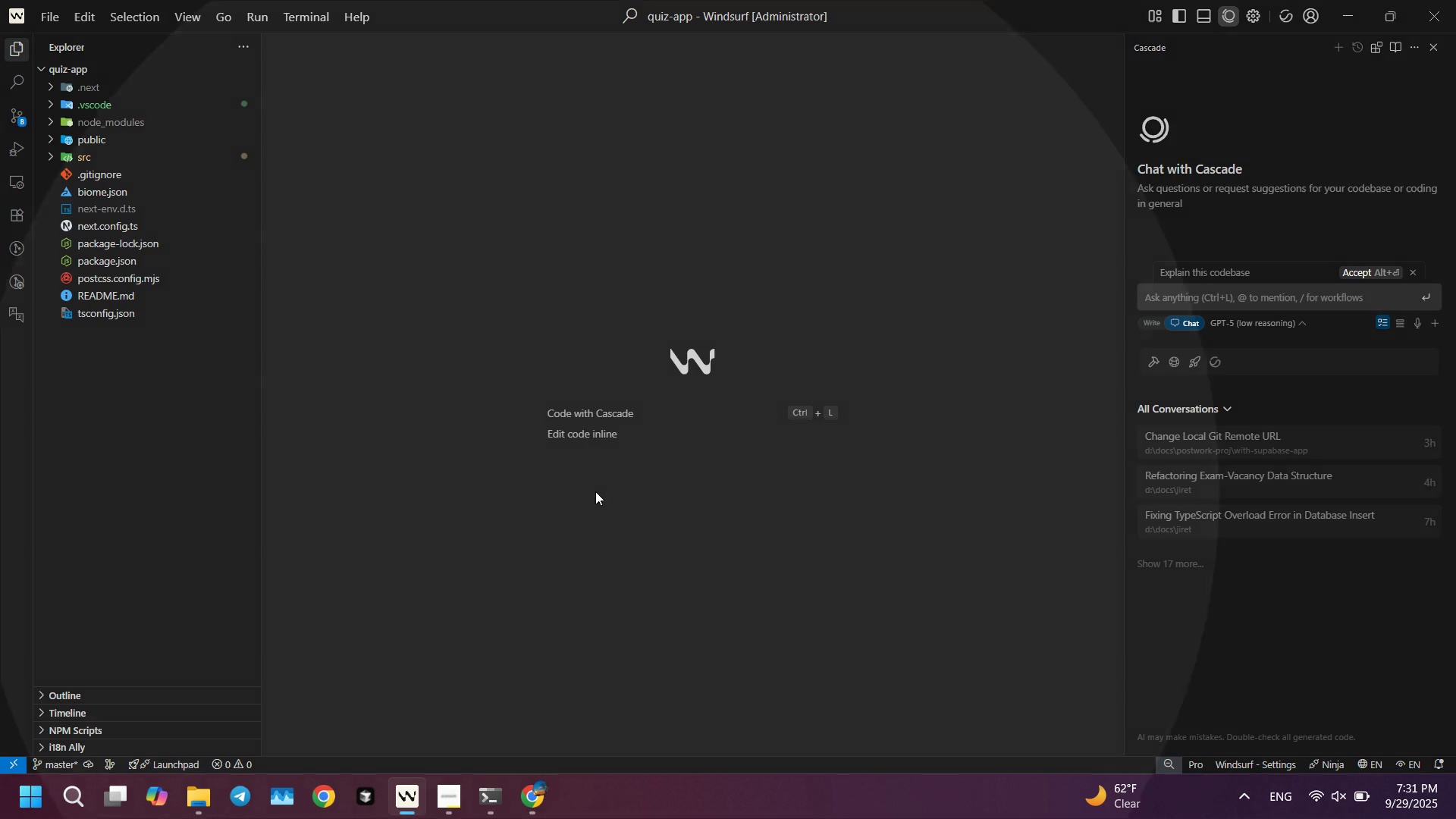 
key(Control+ControlLeft)
 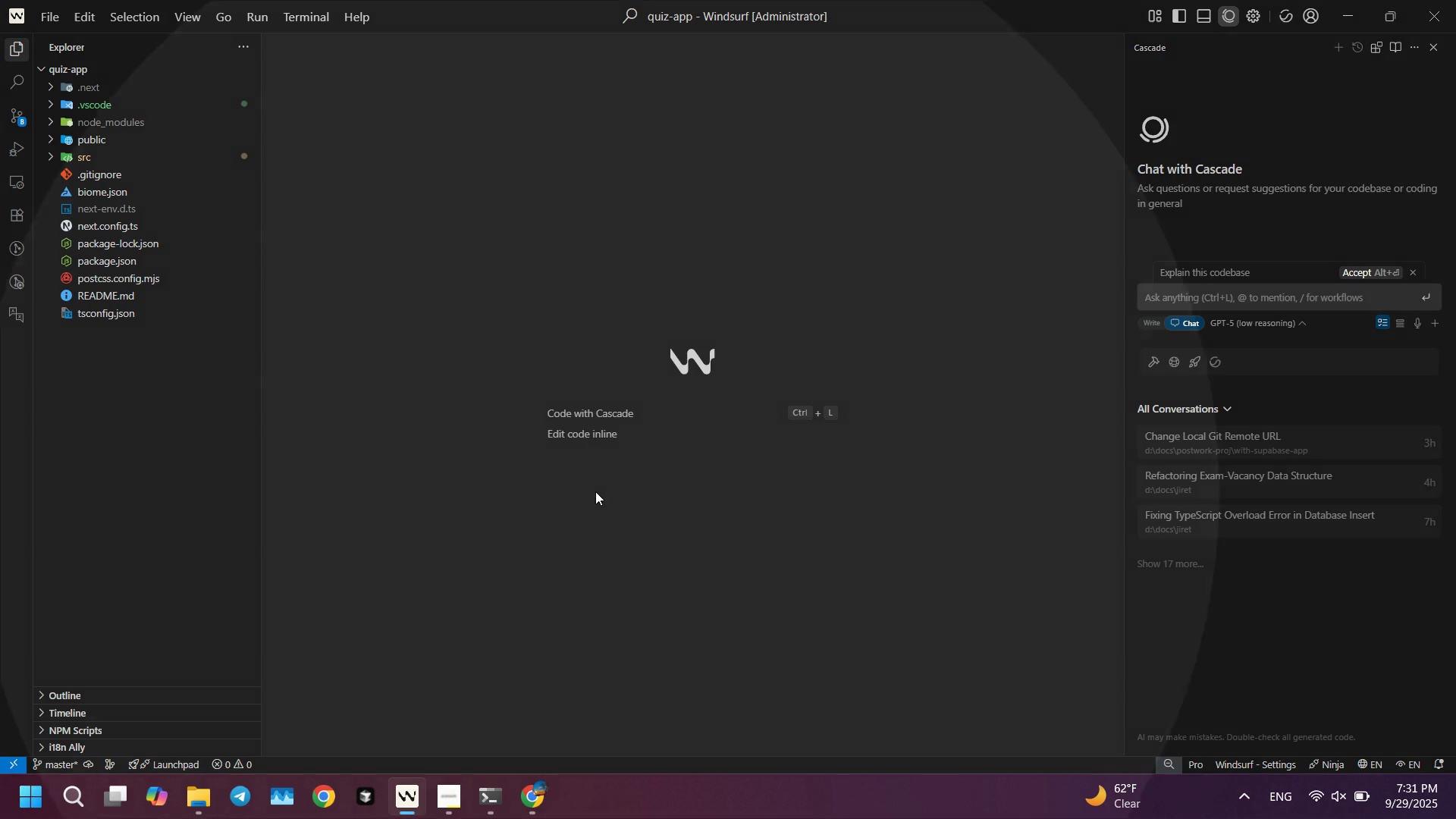 
key(Control+ControlLeft)
 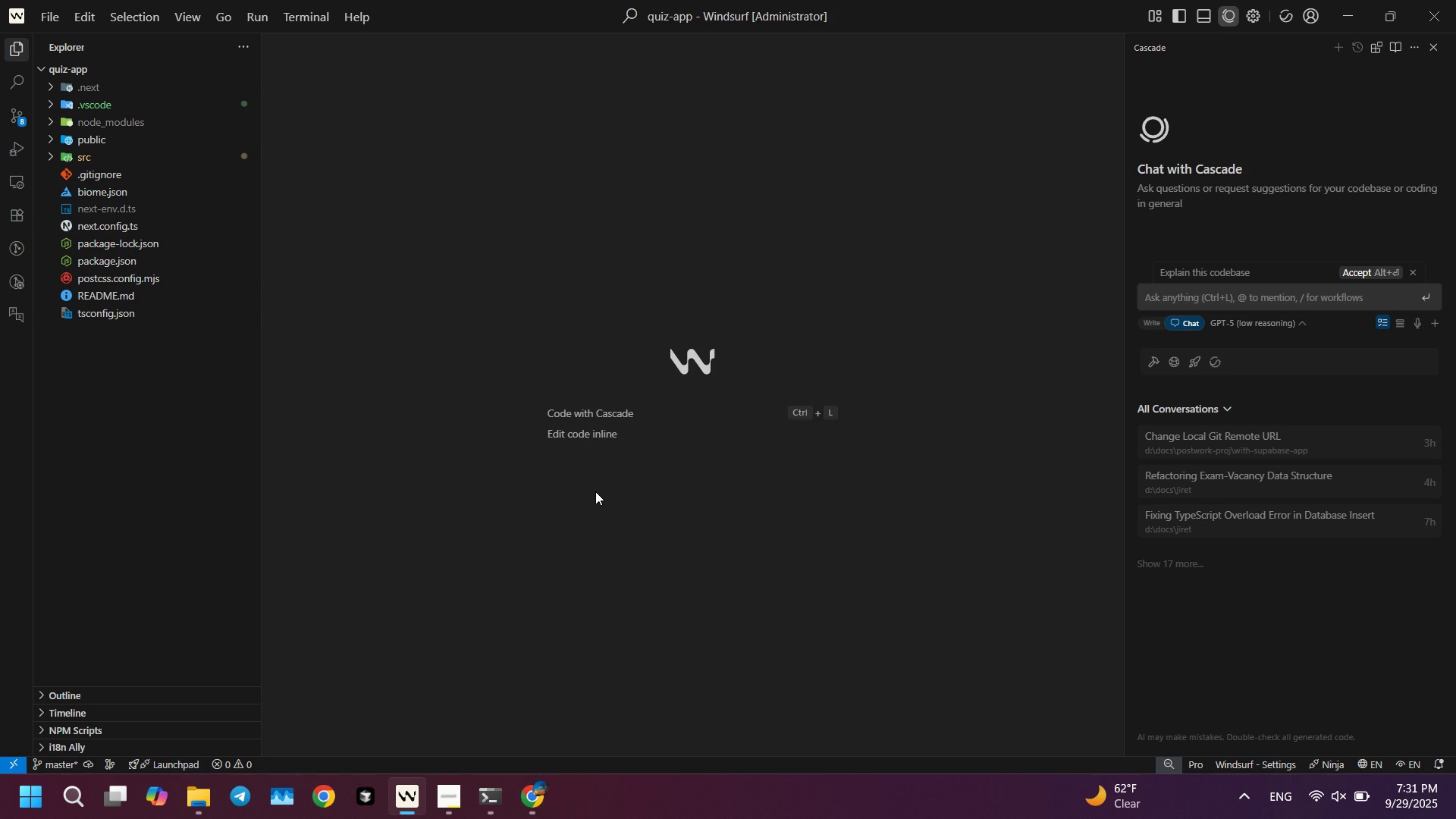 
key(Control+Backquote)
 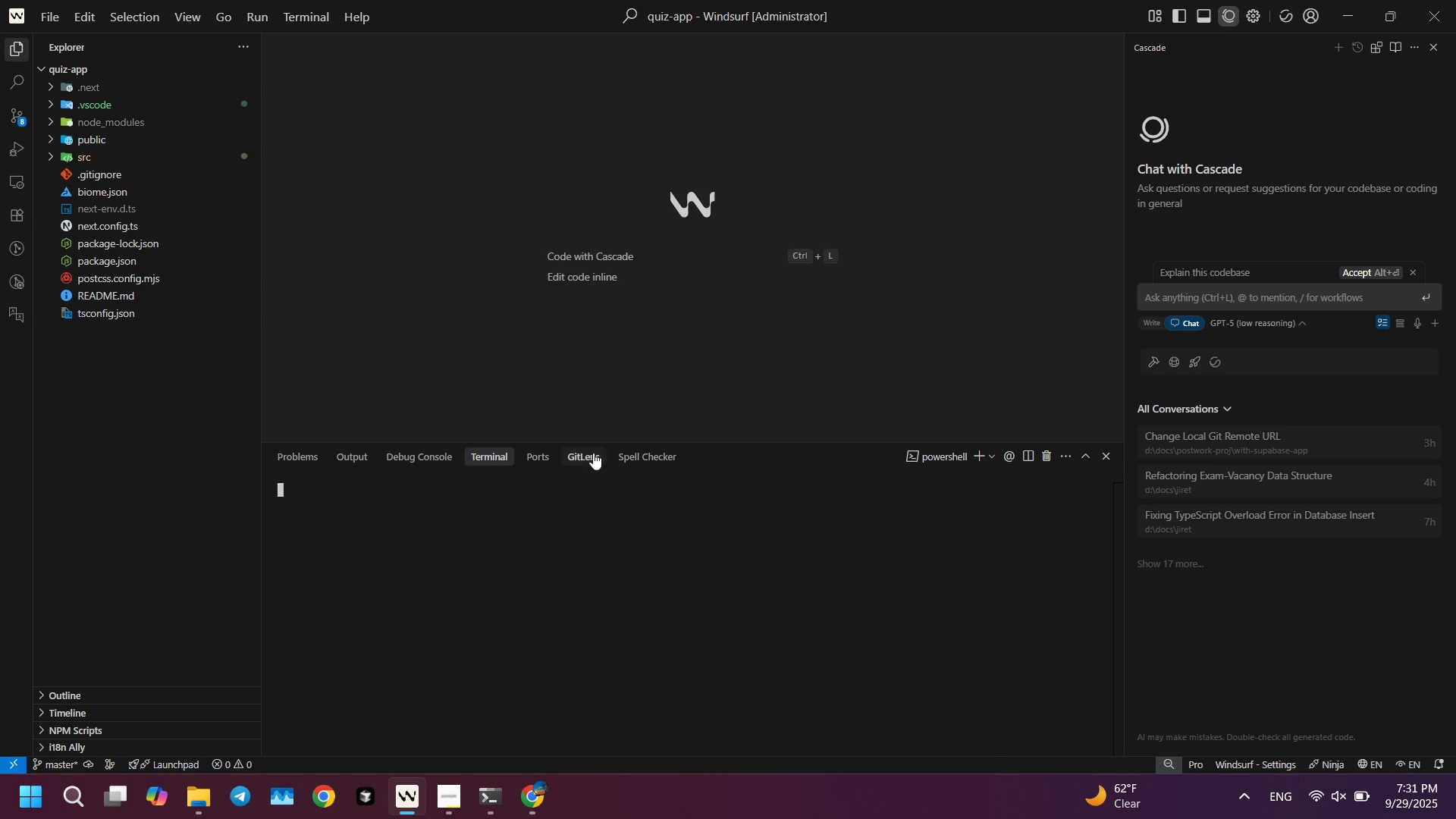 
key(Alt+AltLeft)
 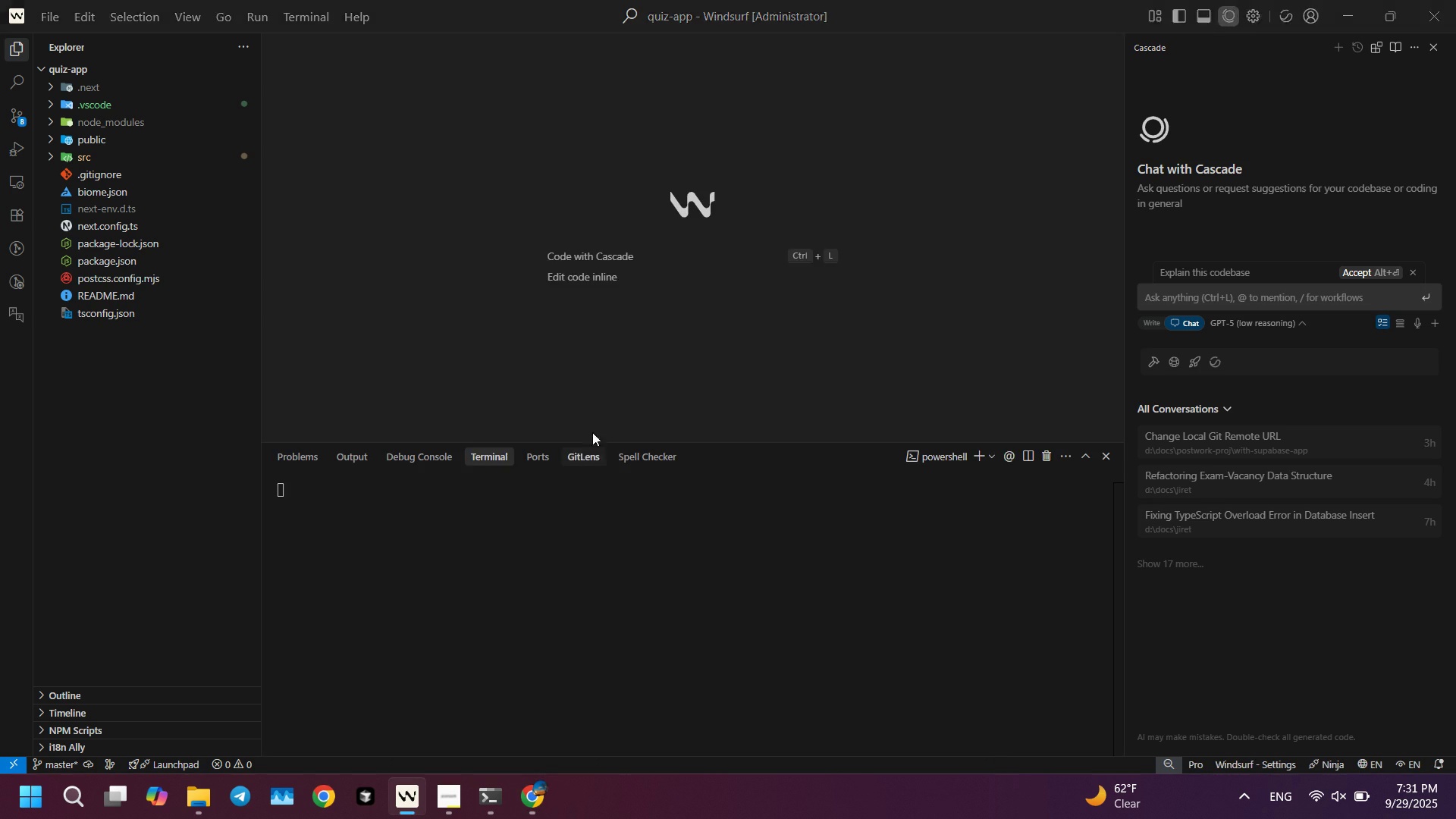 
key(Alt+Tab)
 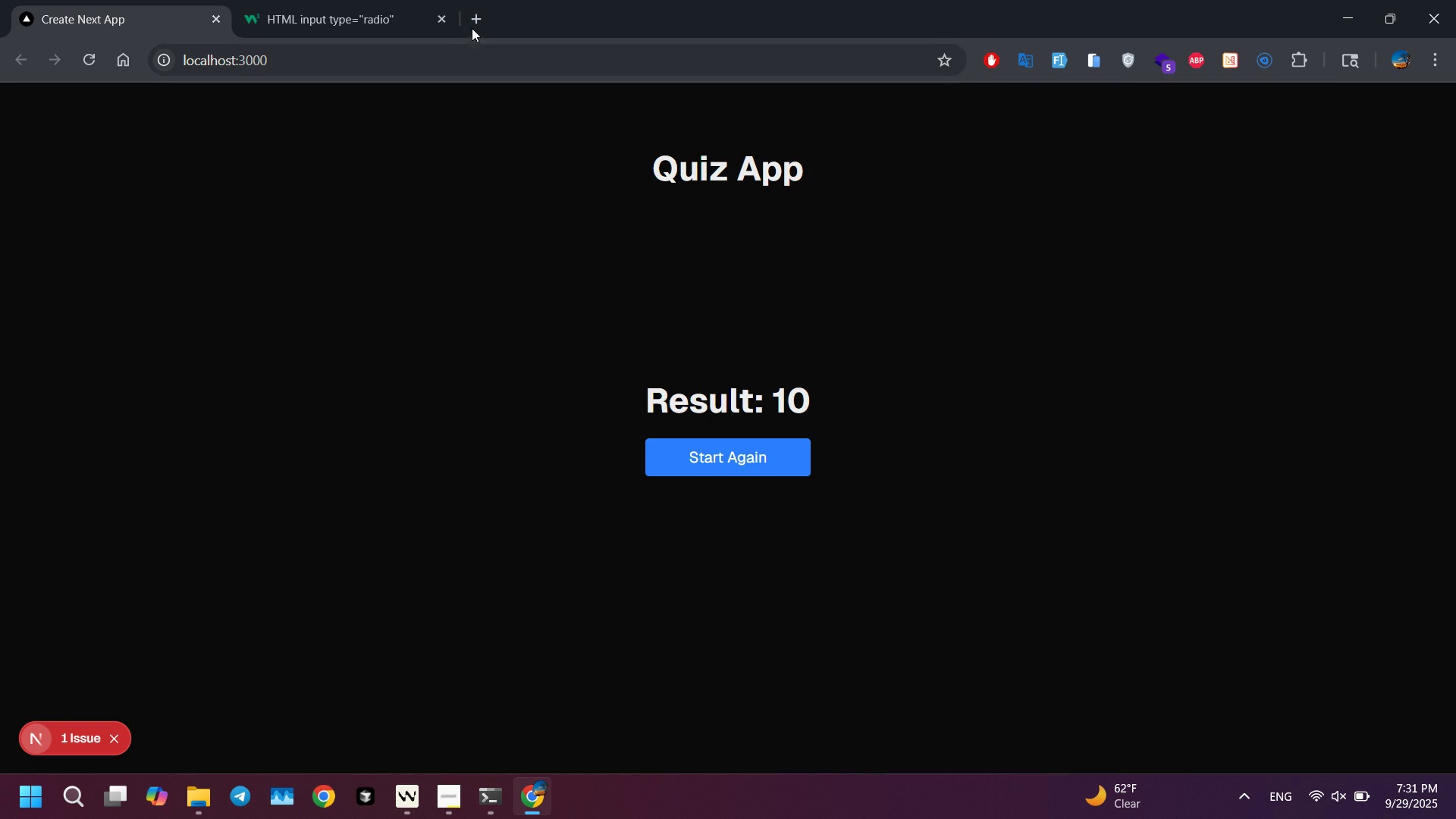 
left_click([474, 24])
 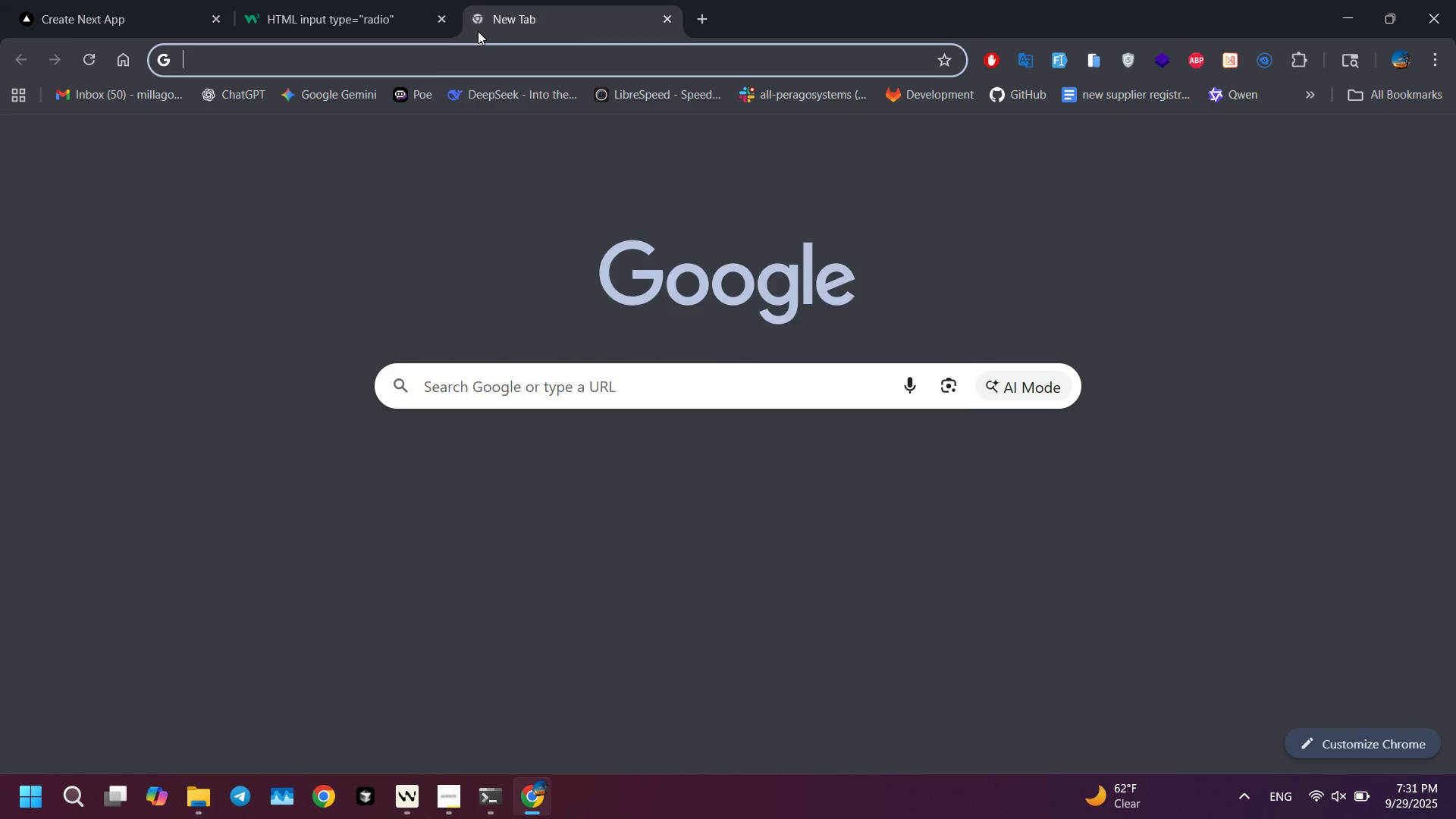 
type(git)
 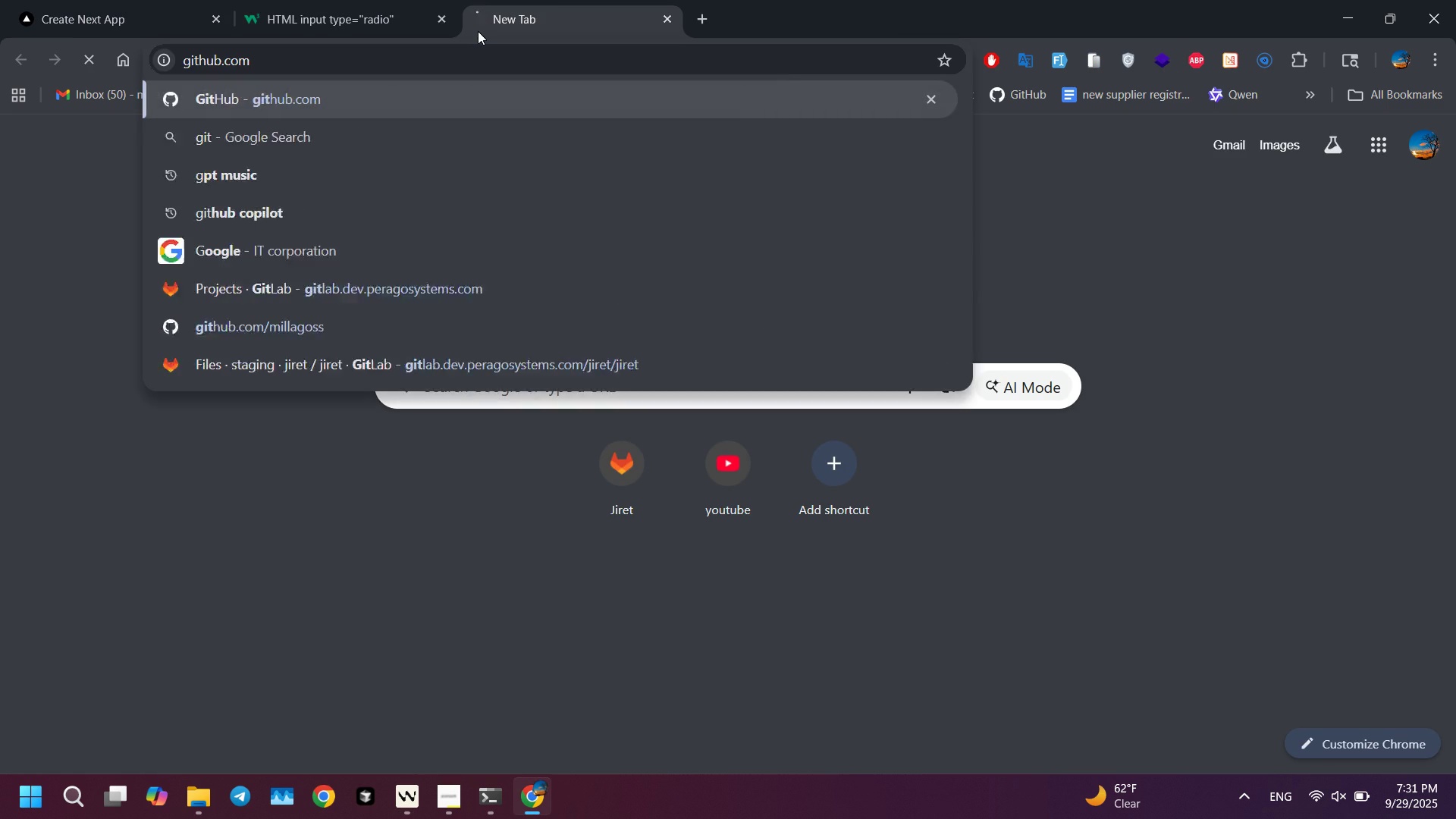 
key(Enter)
 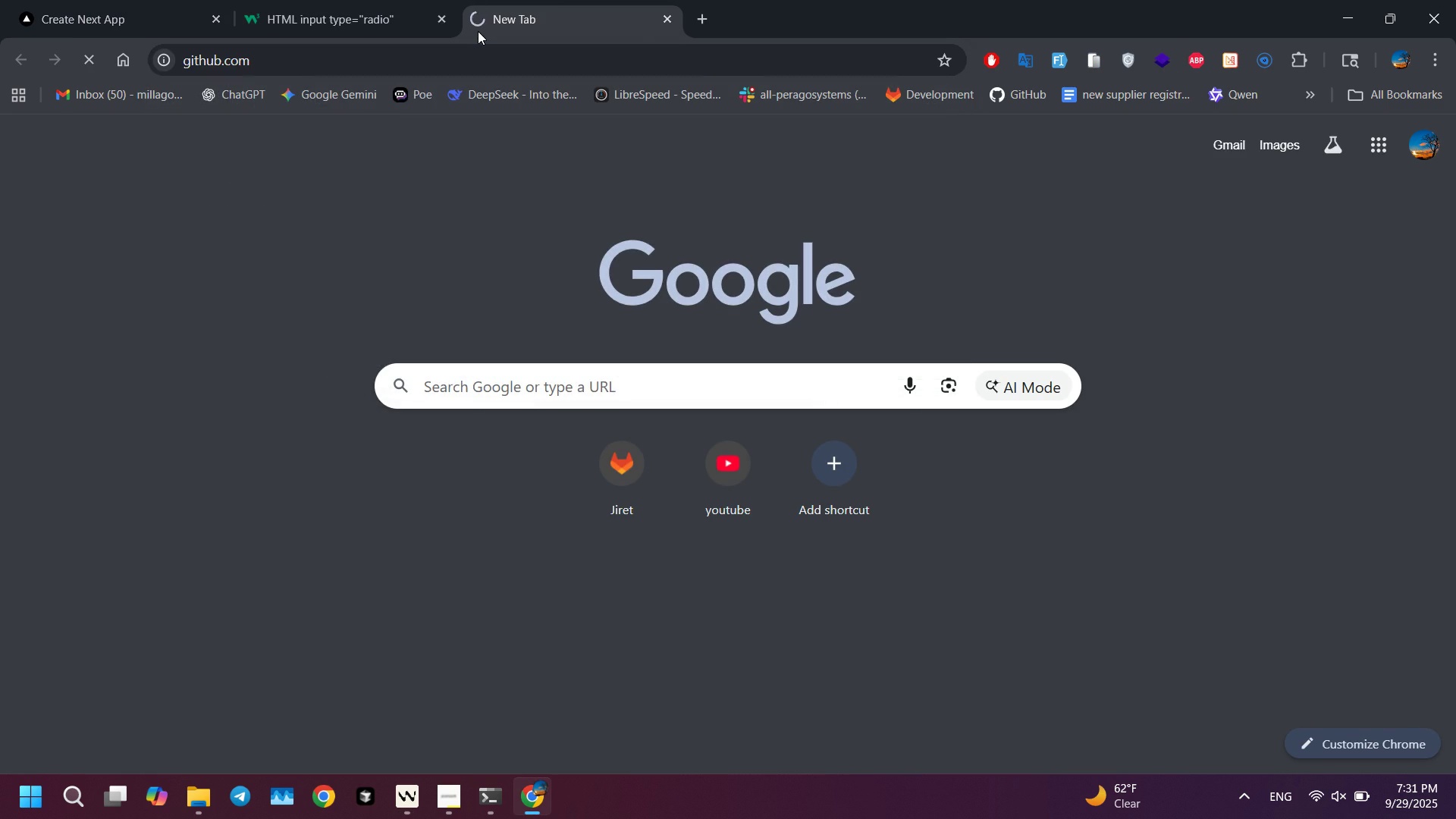 
key(Alt+AltLeft)
 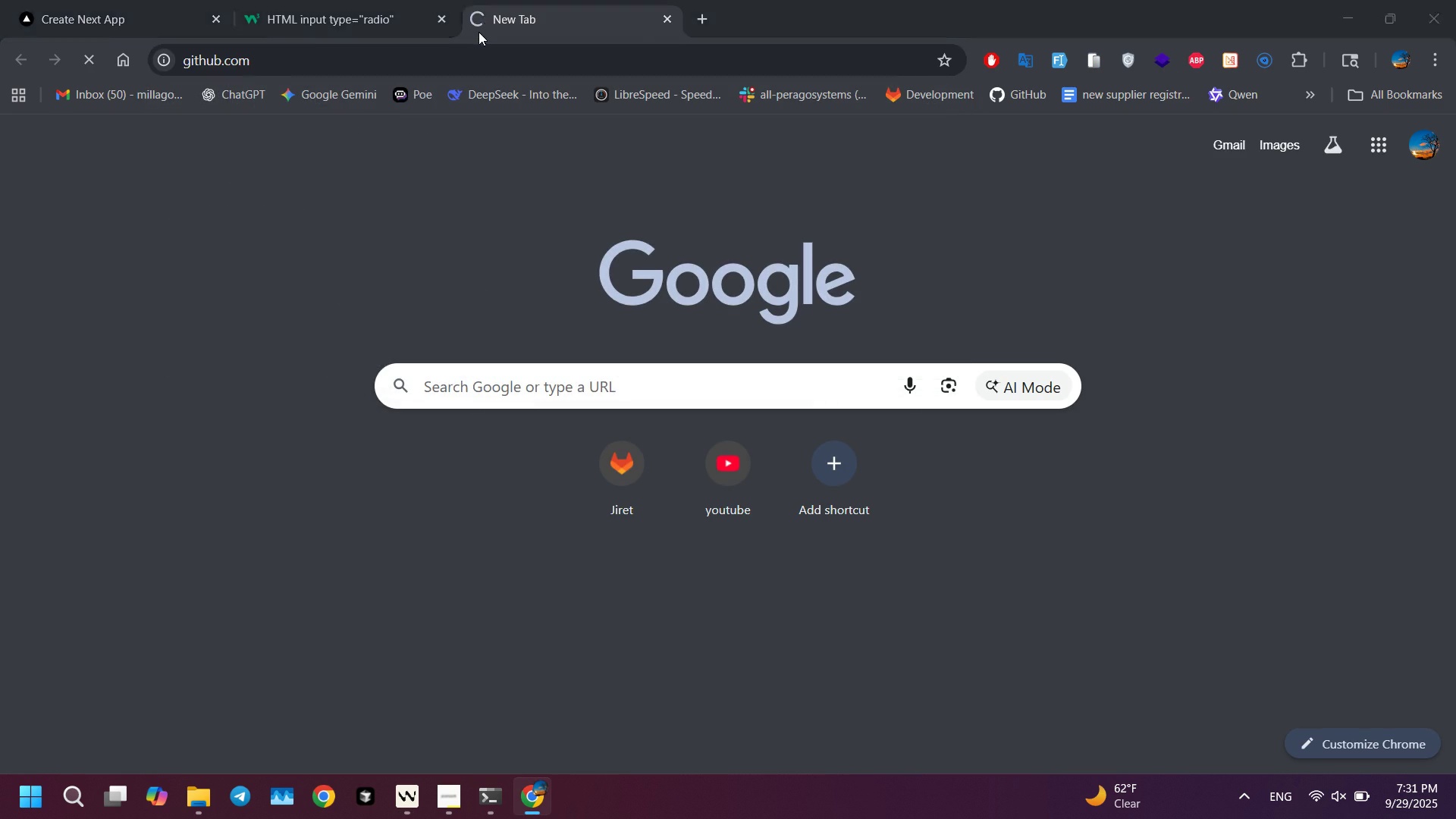 
key(Alt+Tab)
 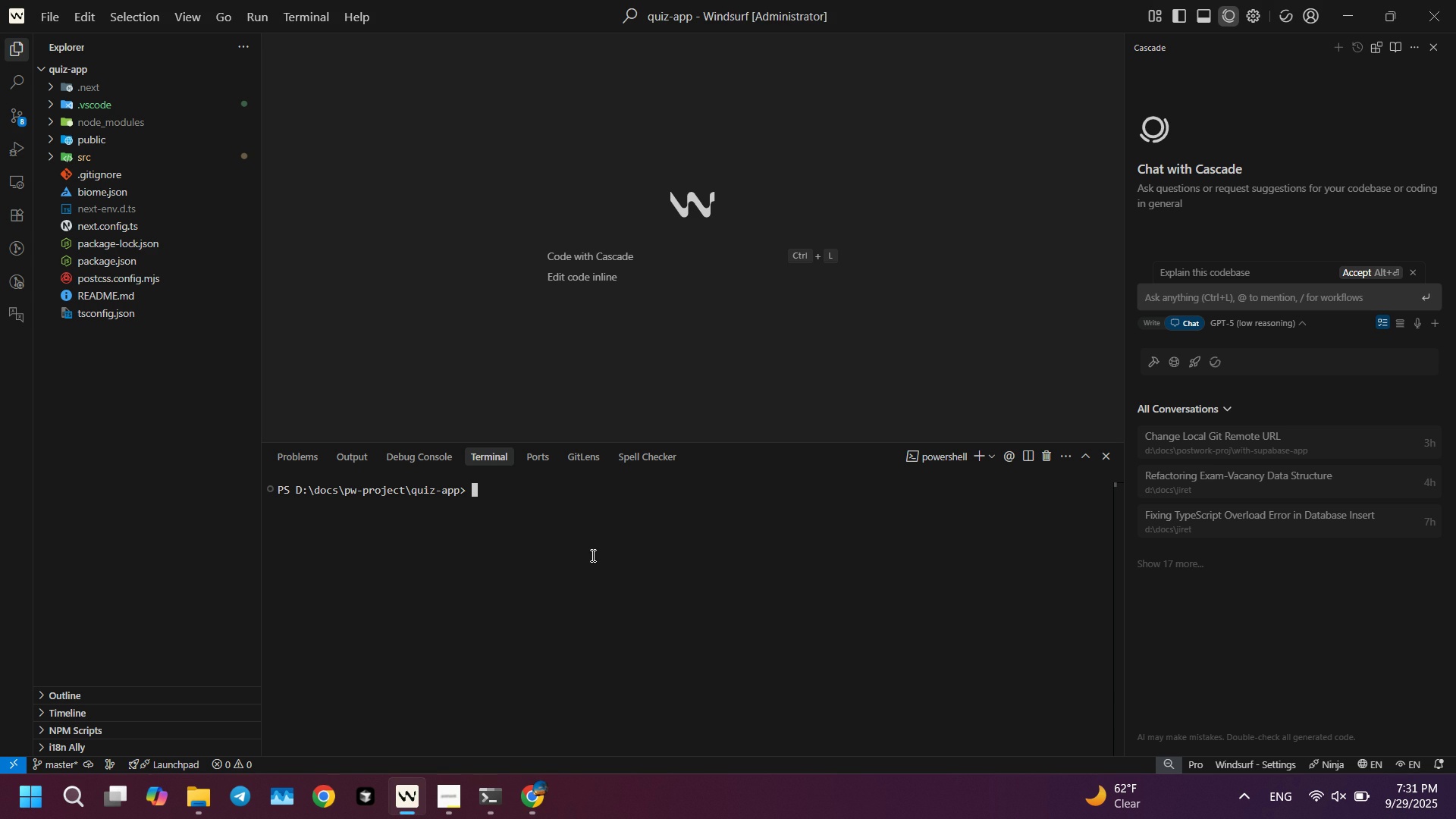 
left_click([592, 557])
 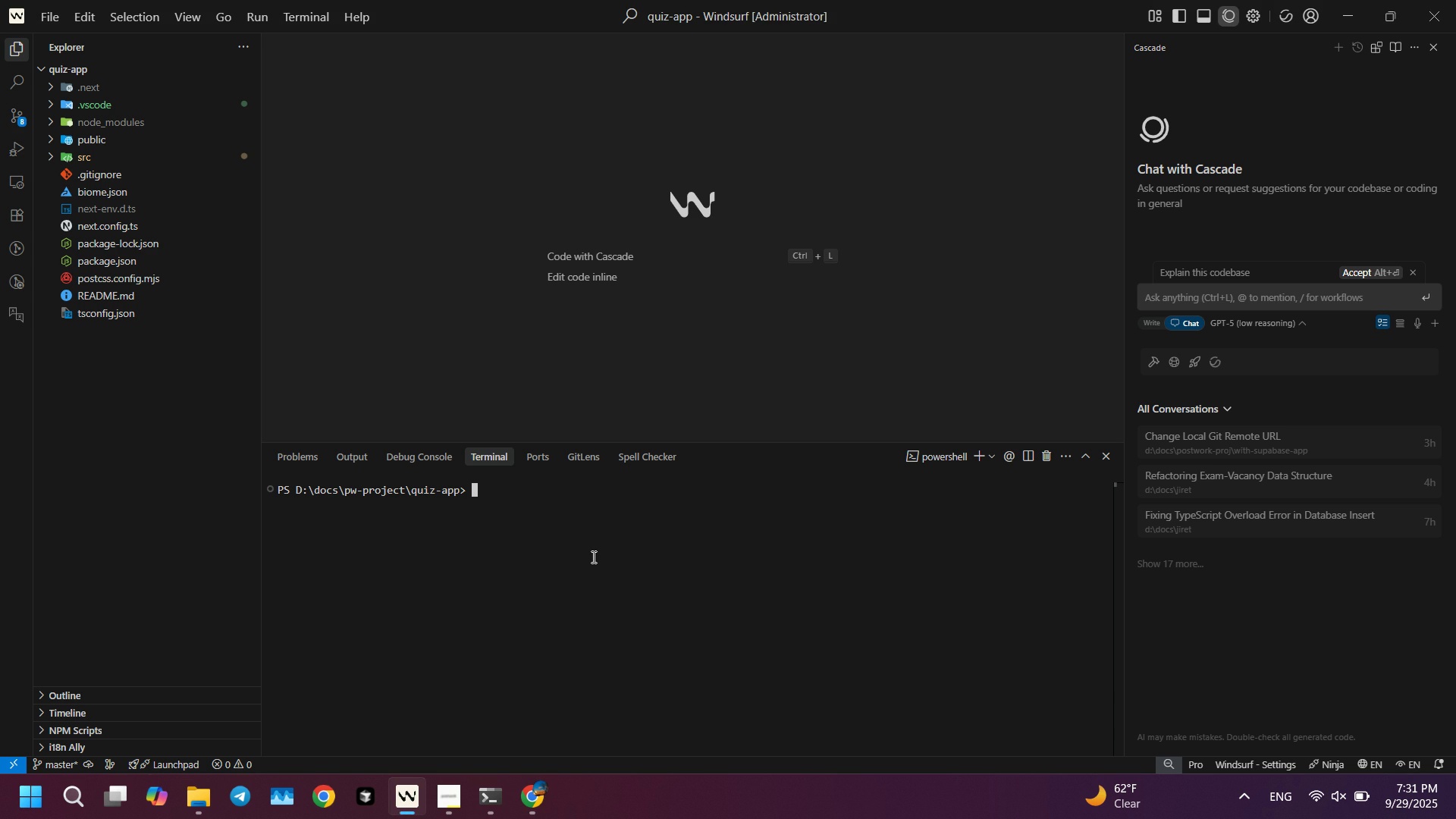 
type(git add .)
 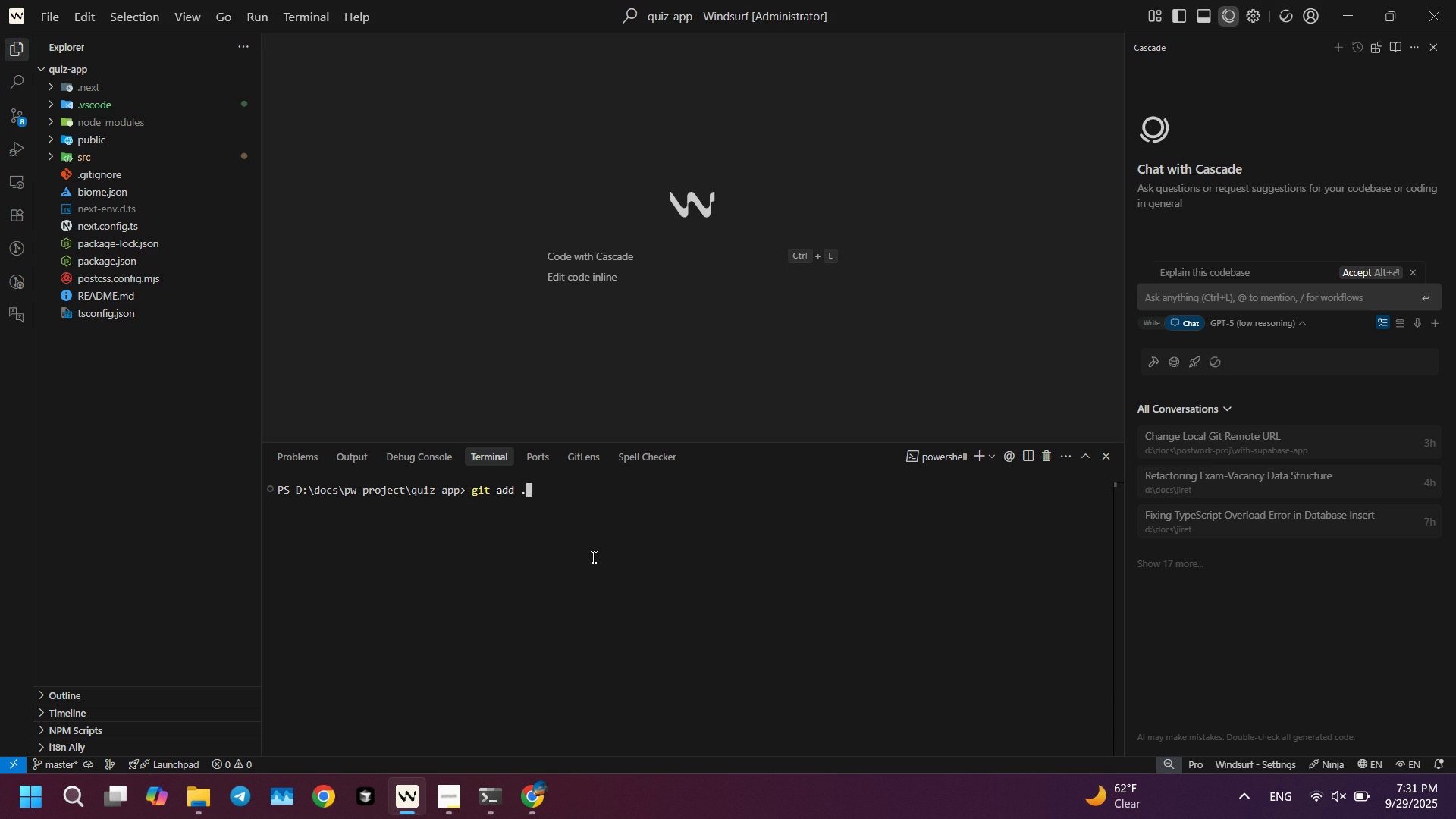 
key(Enter)
 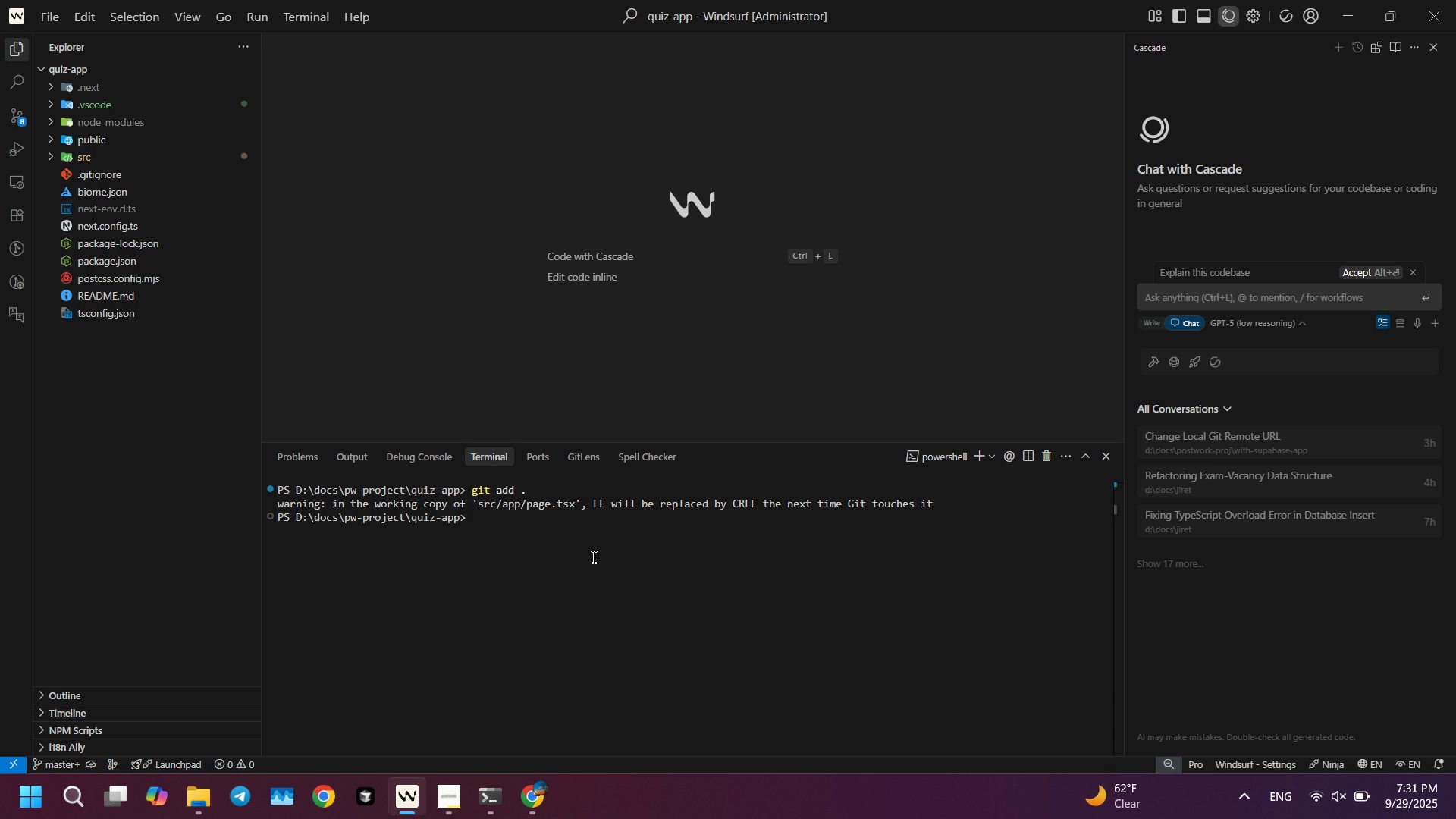 
type(git c)
 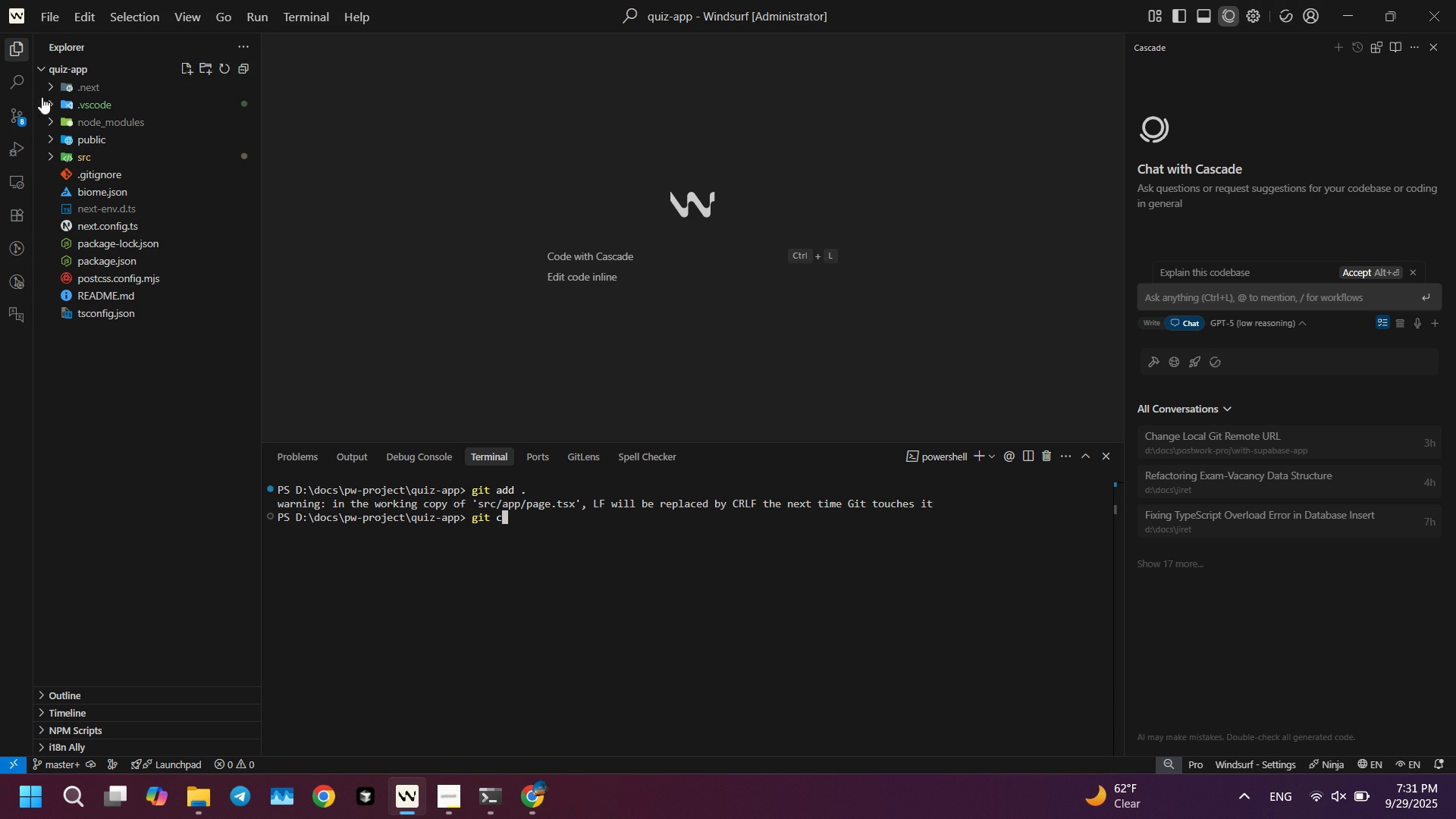 
left_click([24, 118])
 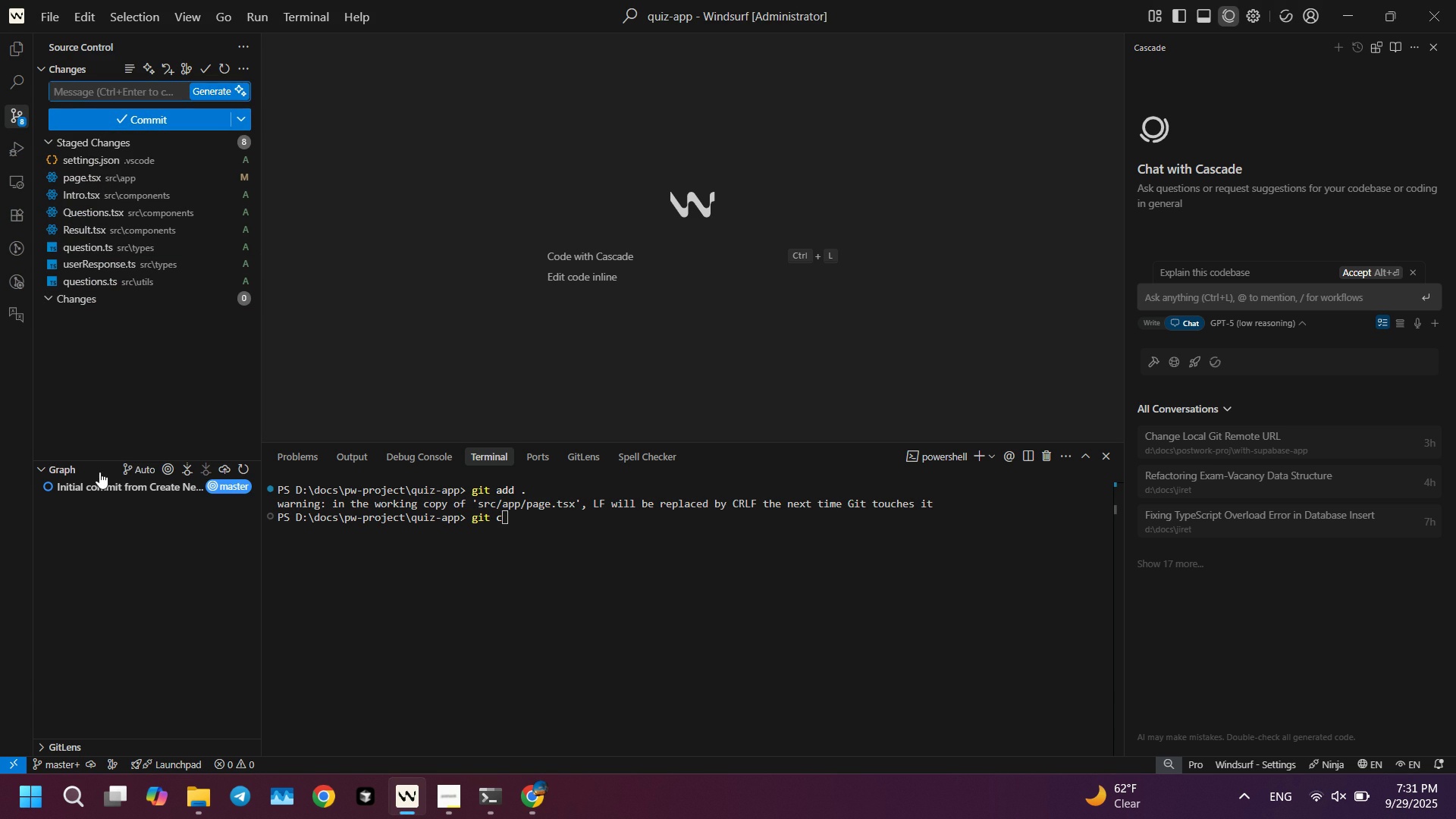 
double_click([535, 553])
 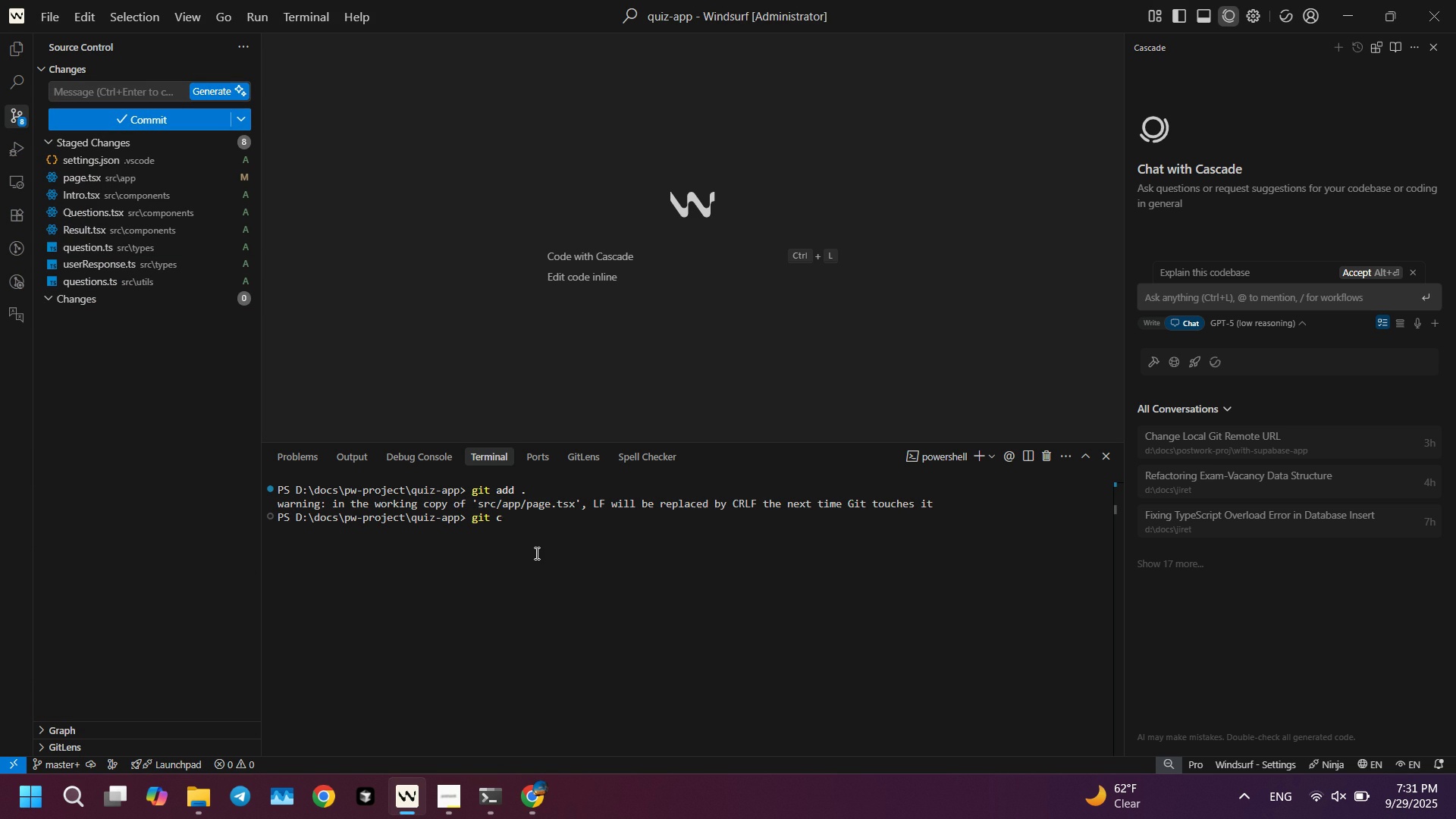 
type(ommit -m 'first commit')
 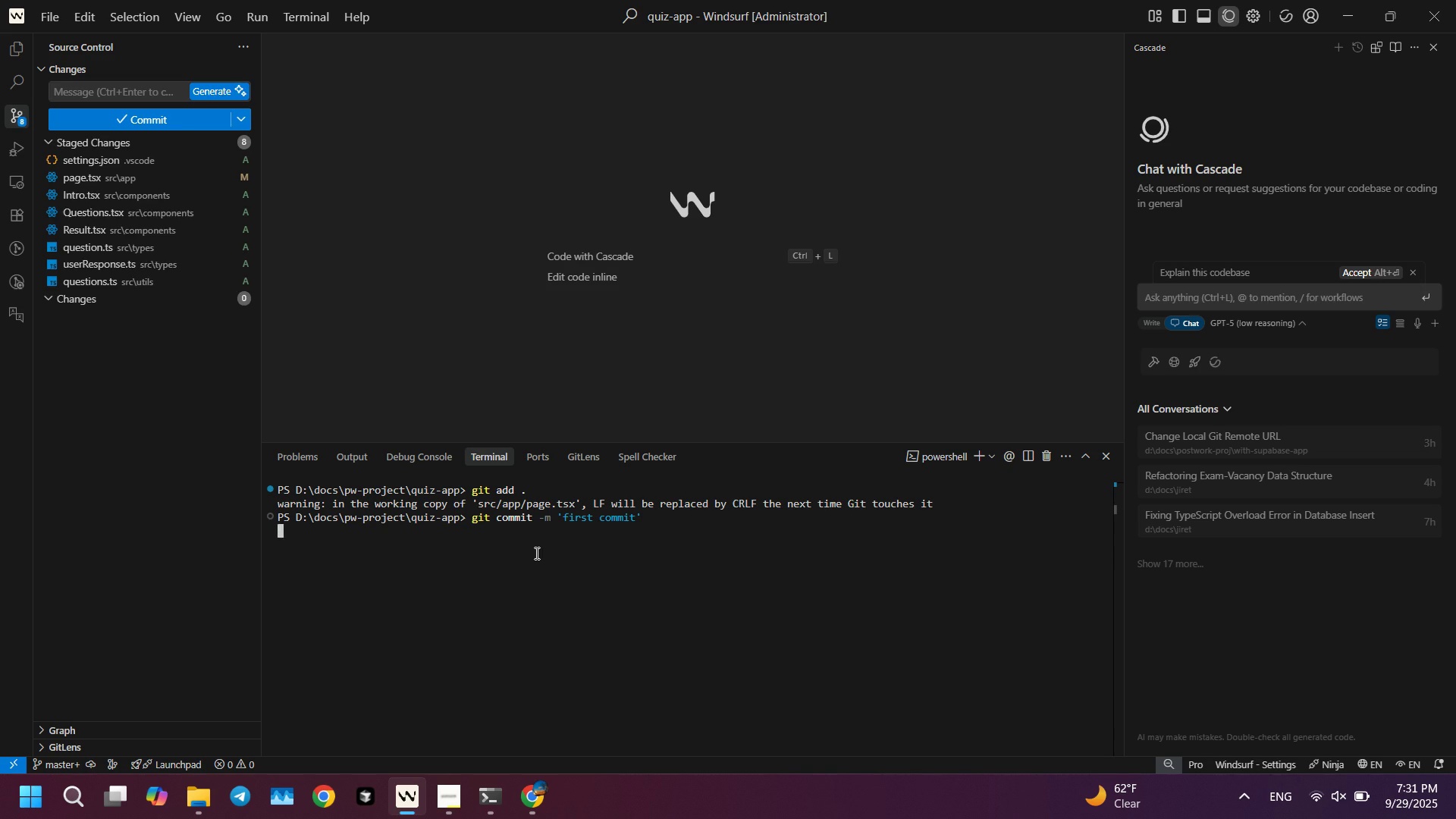 
key(Enter)
 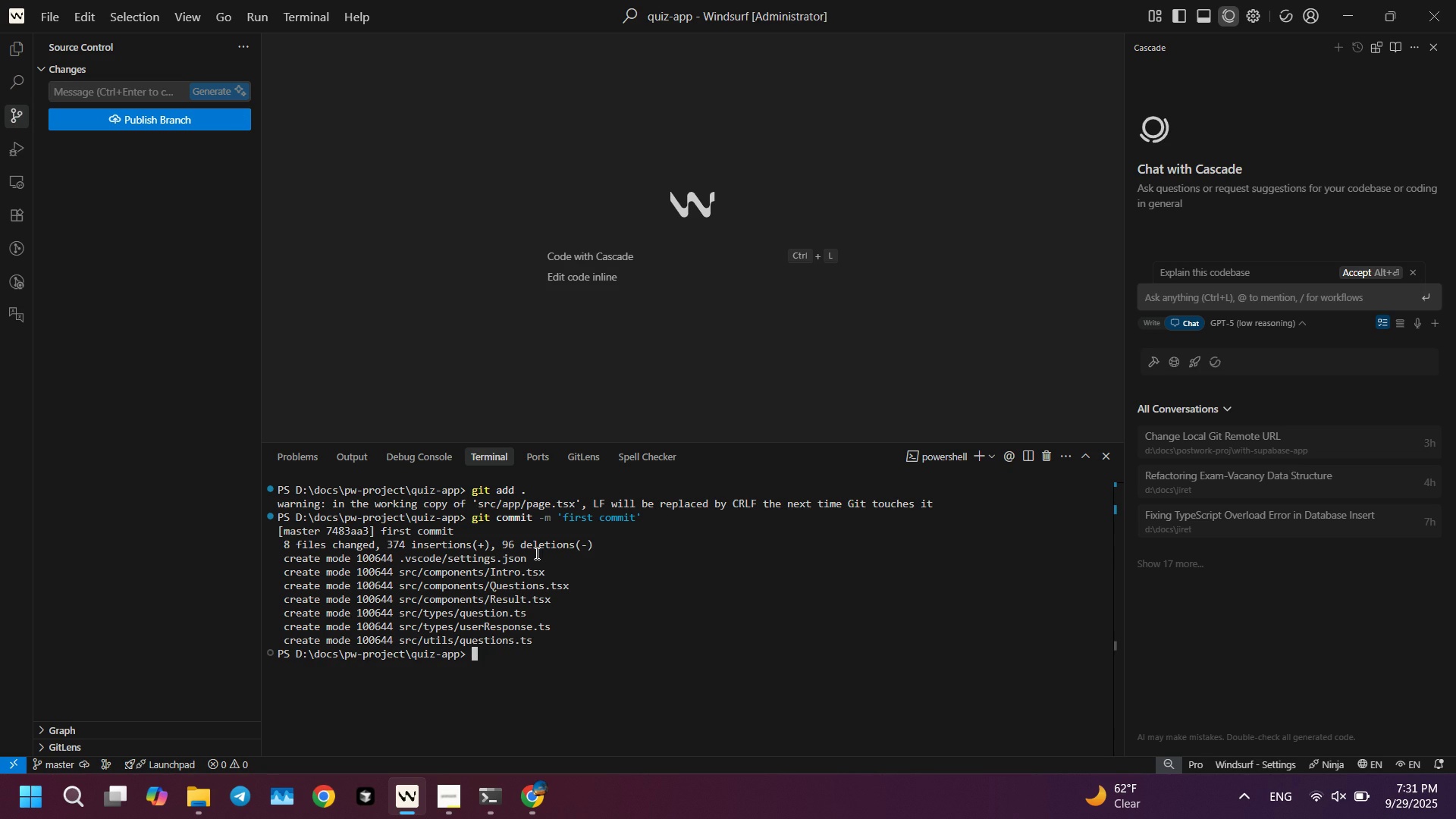 
type(cl)
 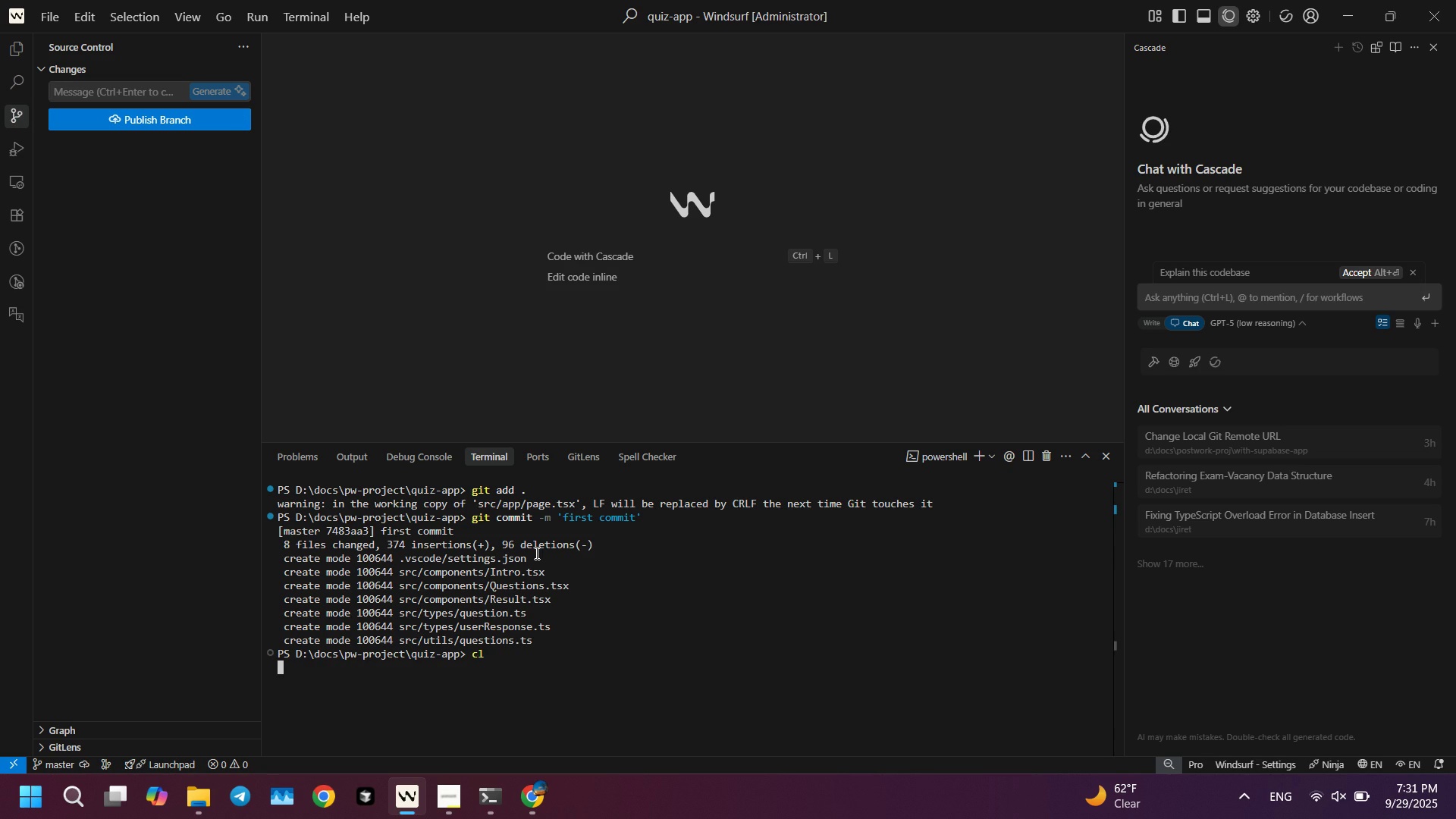 
key(Enter)
 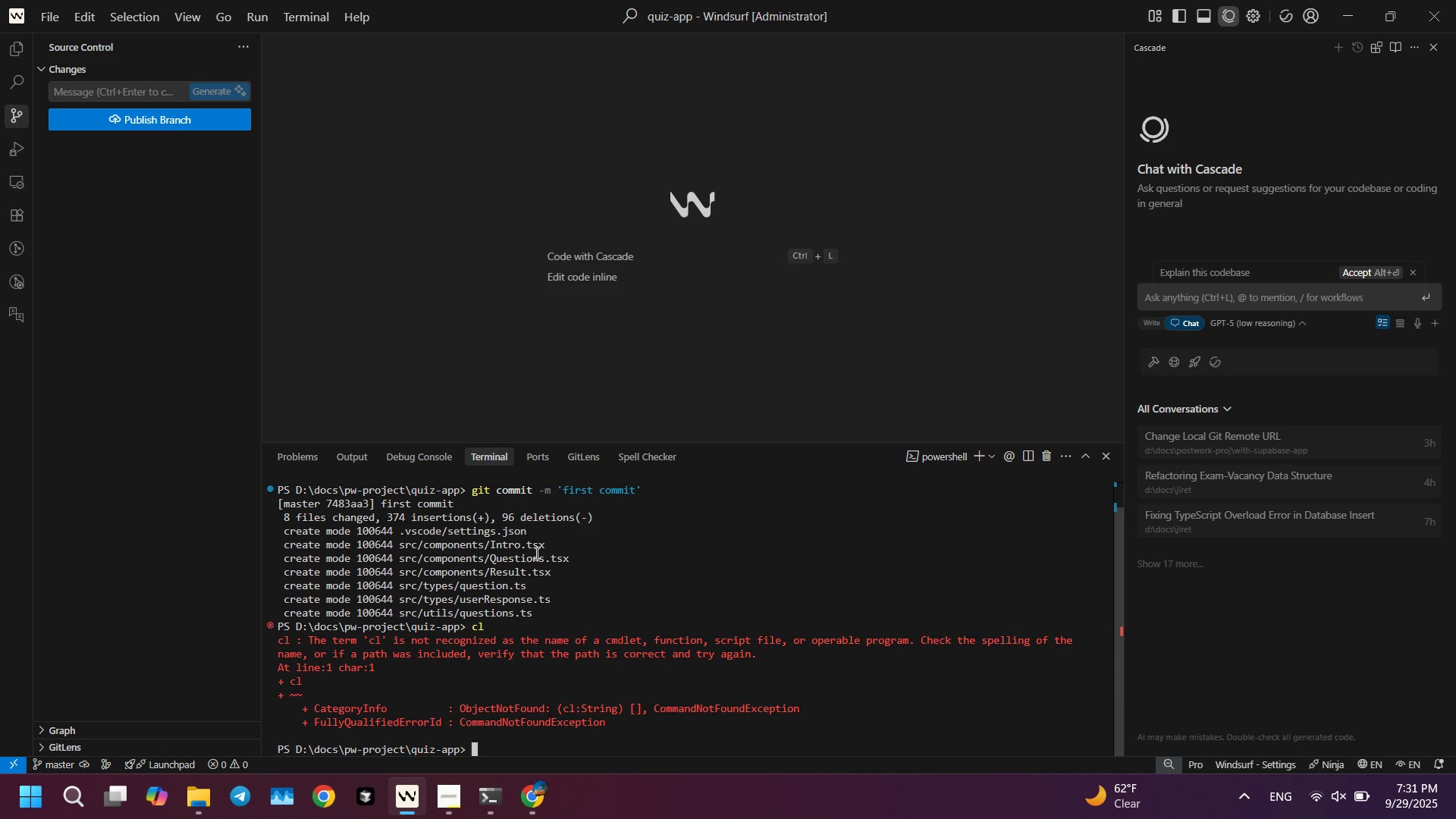 
type(cls)
 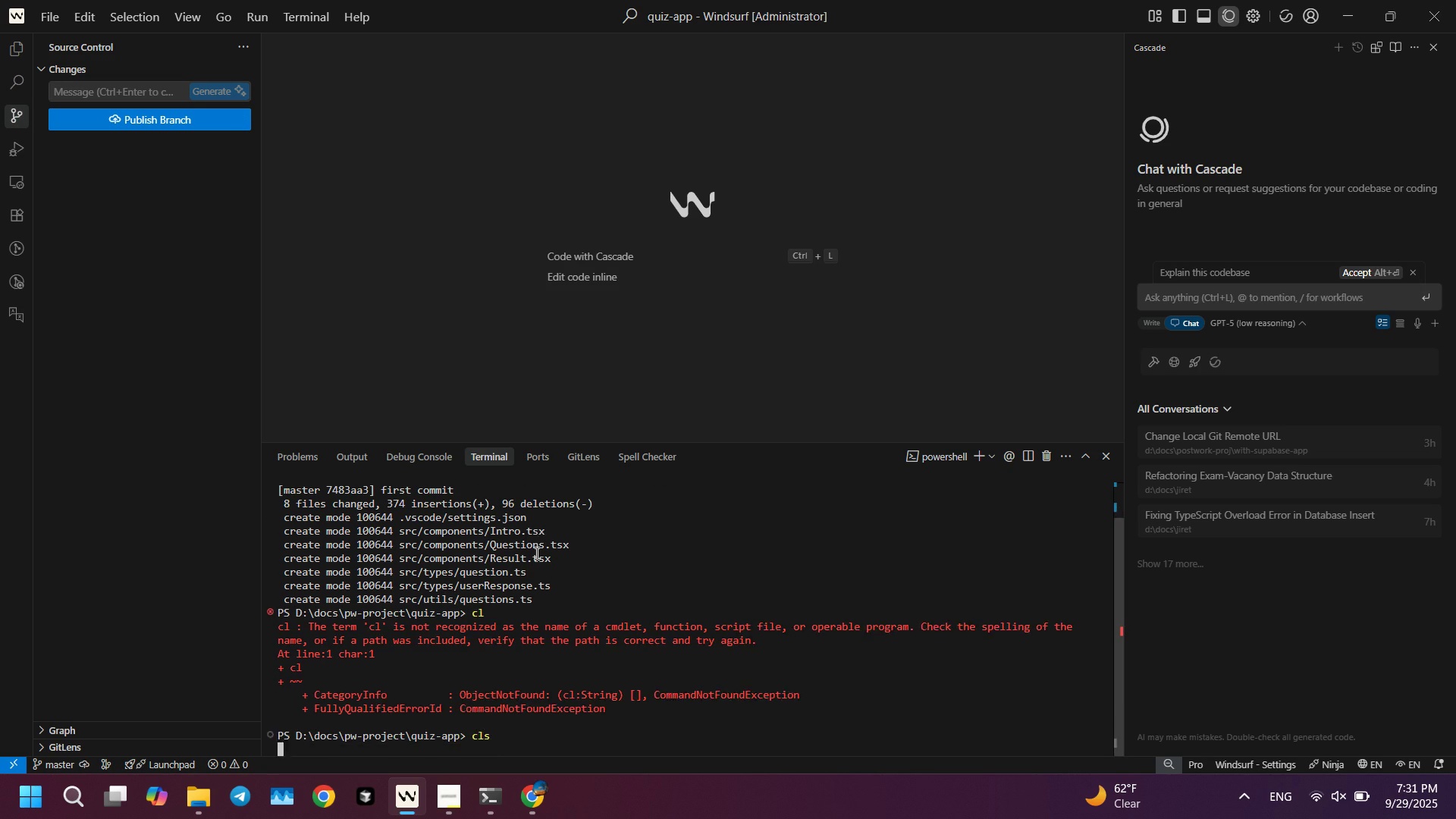 
key(Enter)
 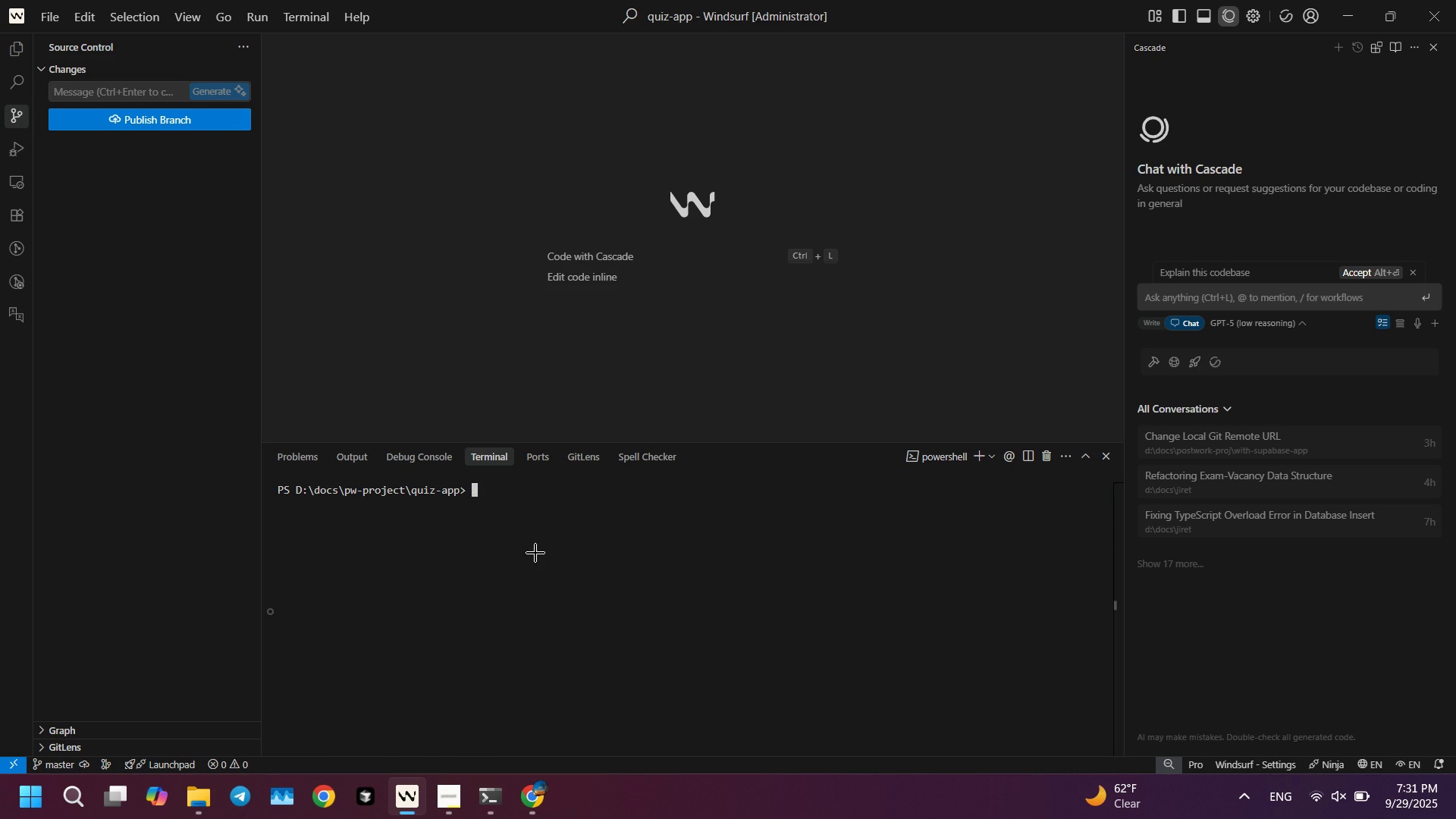 
key(Alt+AltLeft)
 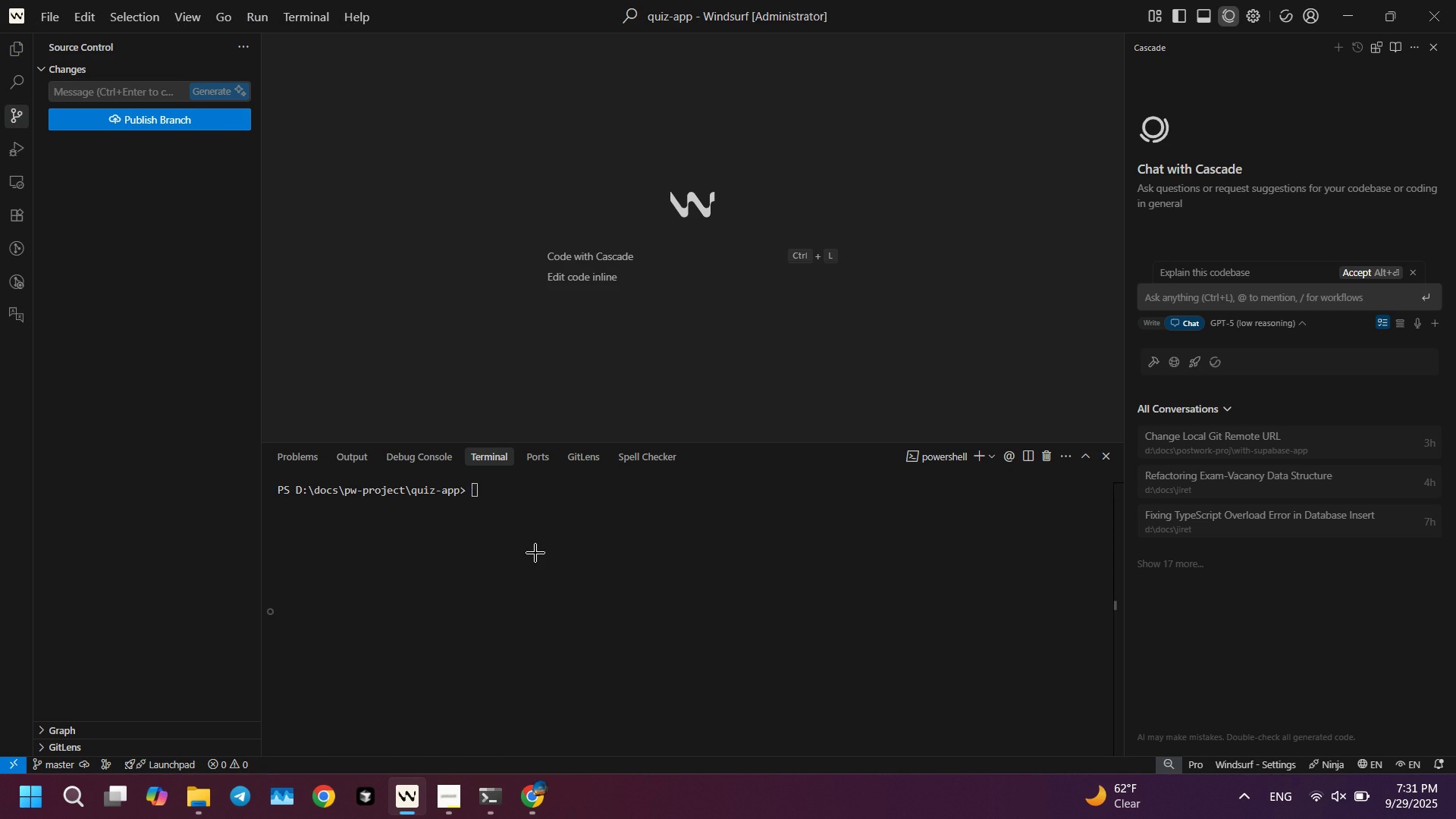 
key(Alt+Tab)
 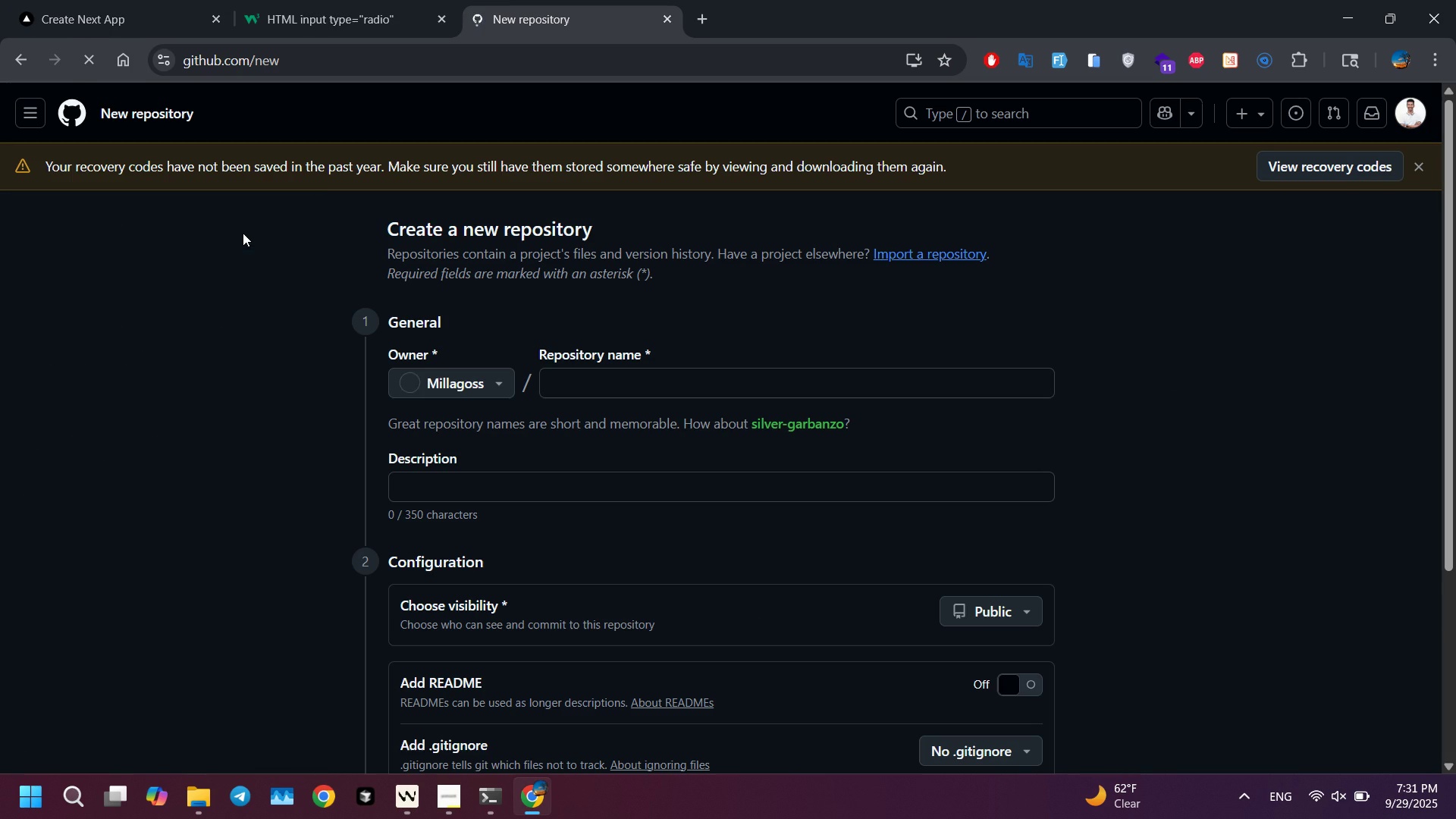 
left_click([606, 375])
 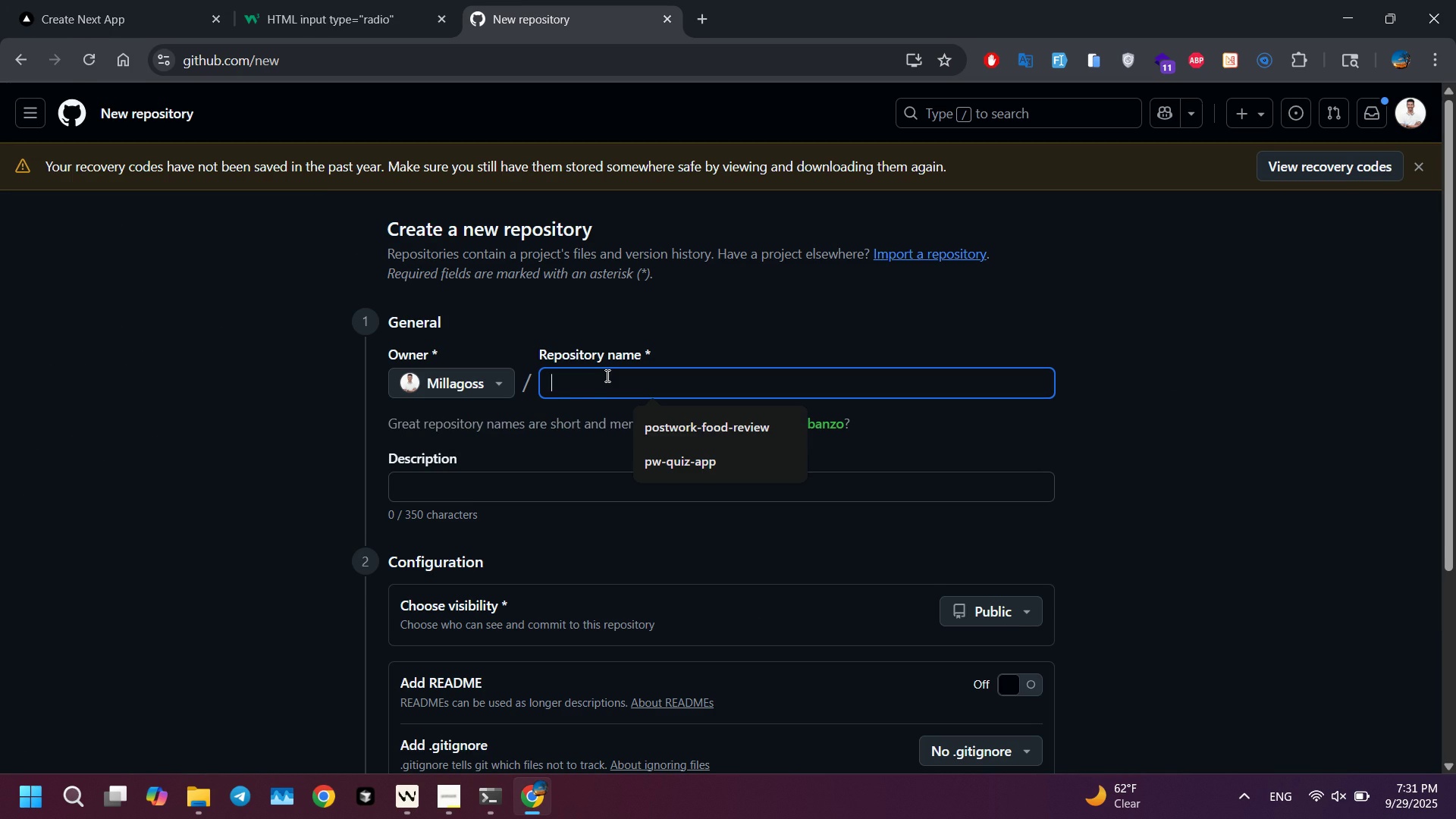 
key(M)
 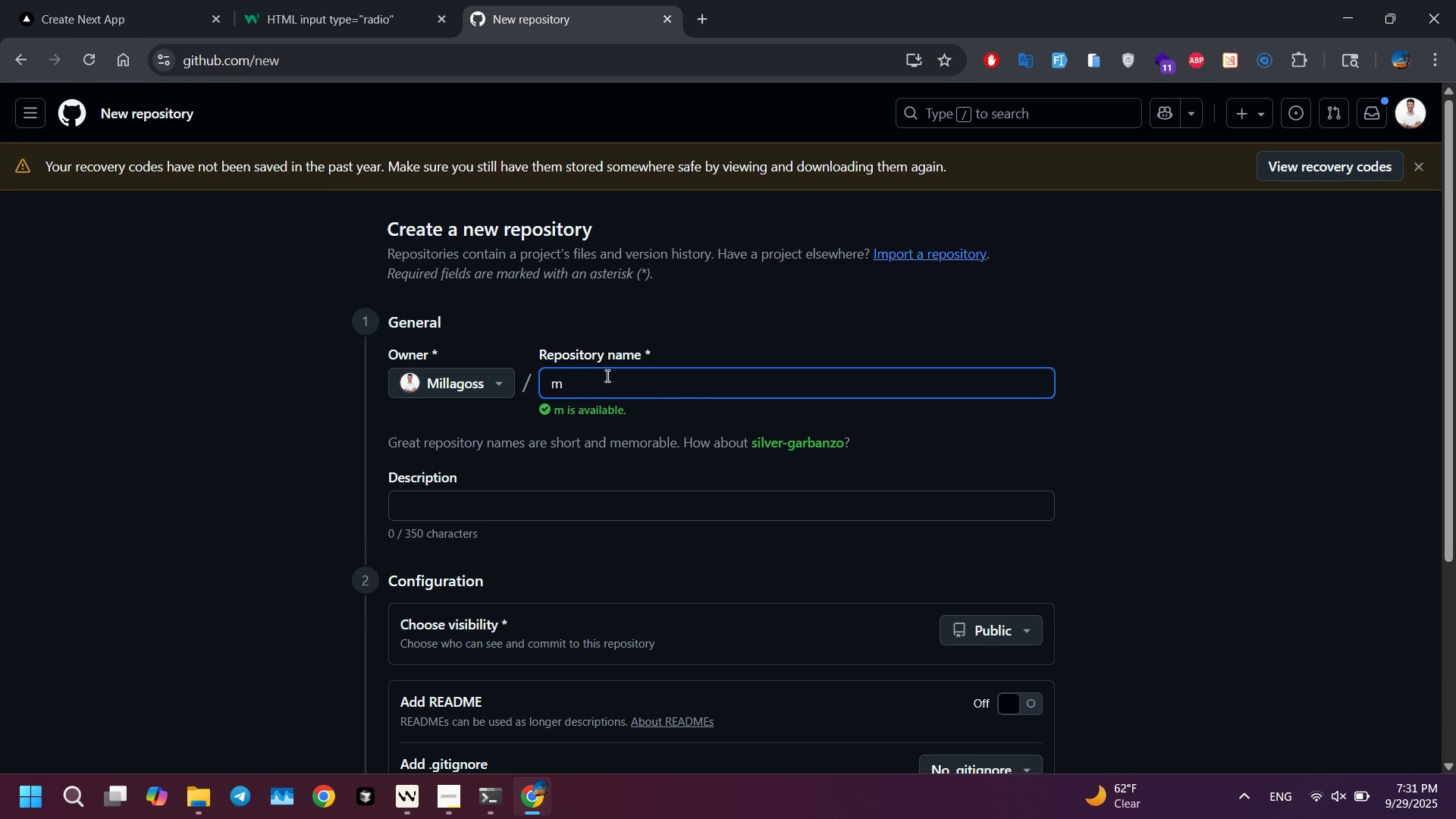 
key(Backspace)
type(quiz-app)